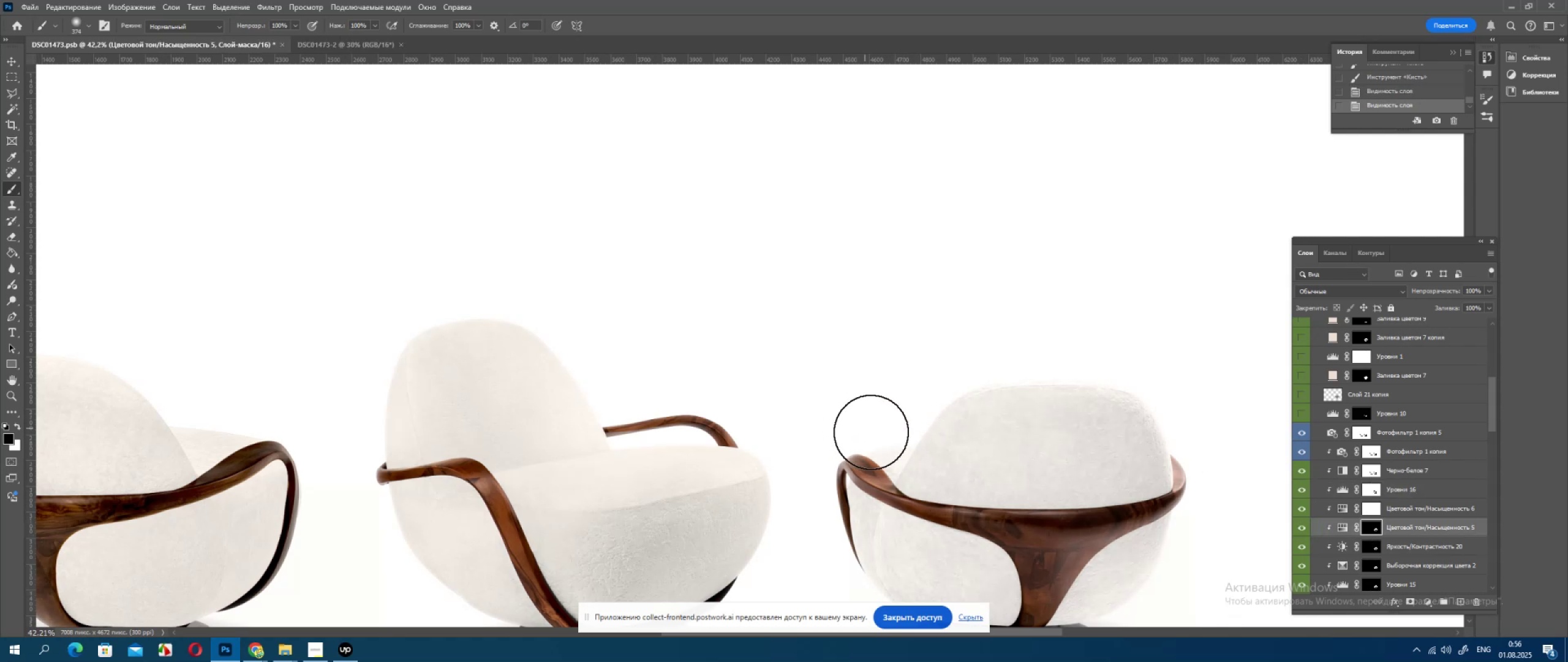 
left_click([883, 436])
 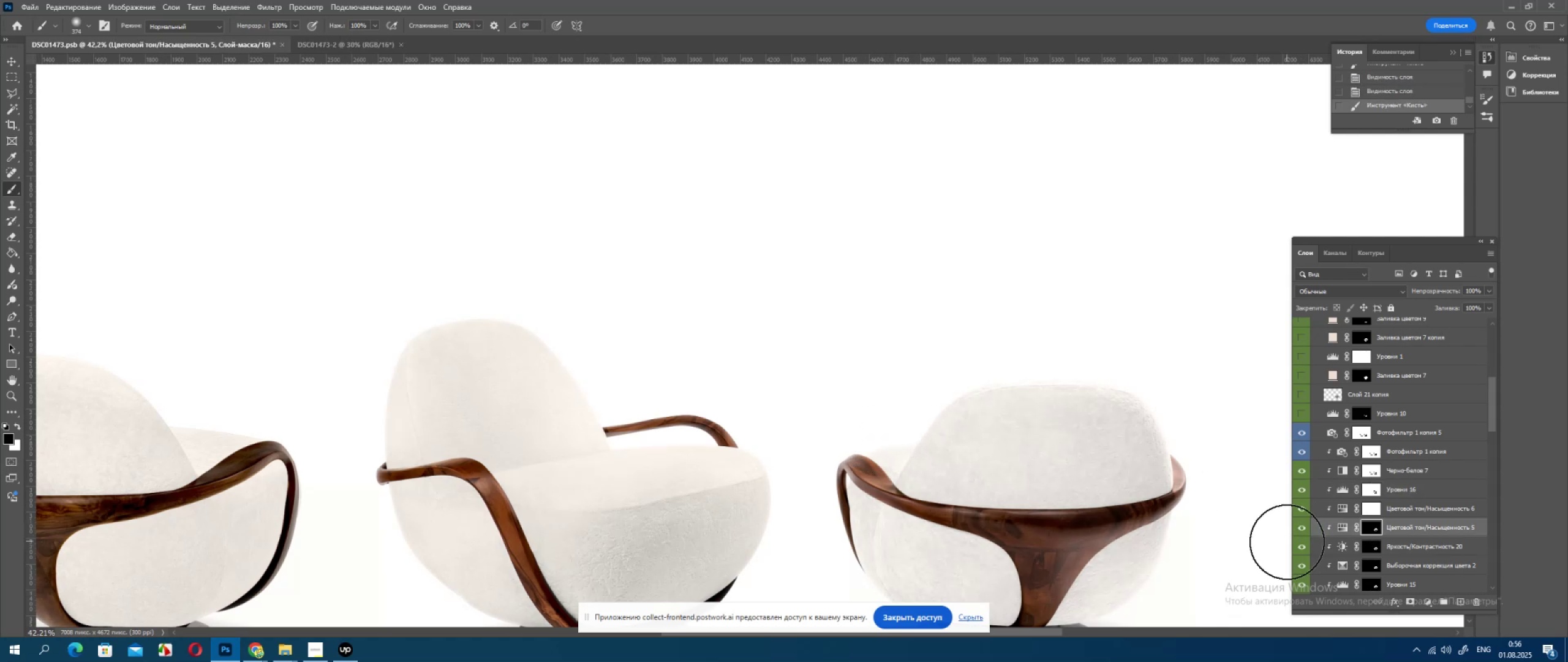 
left_click([1296, 548])
 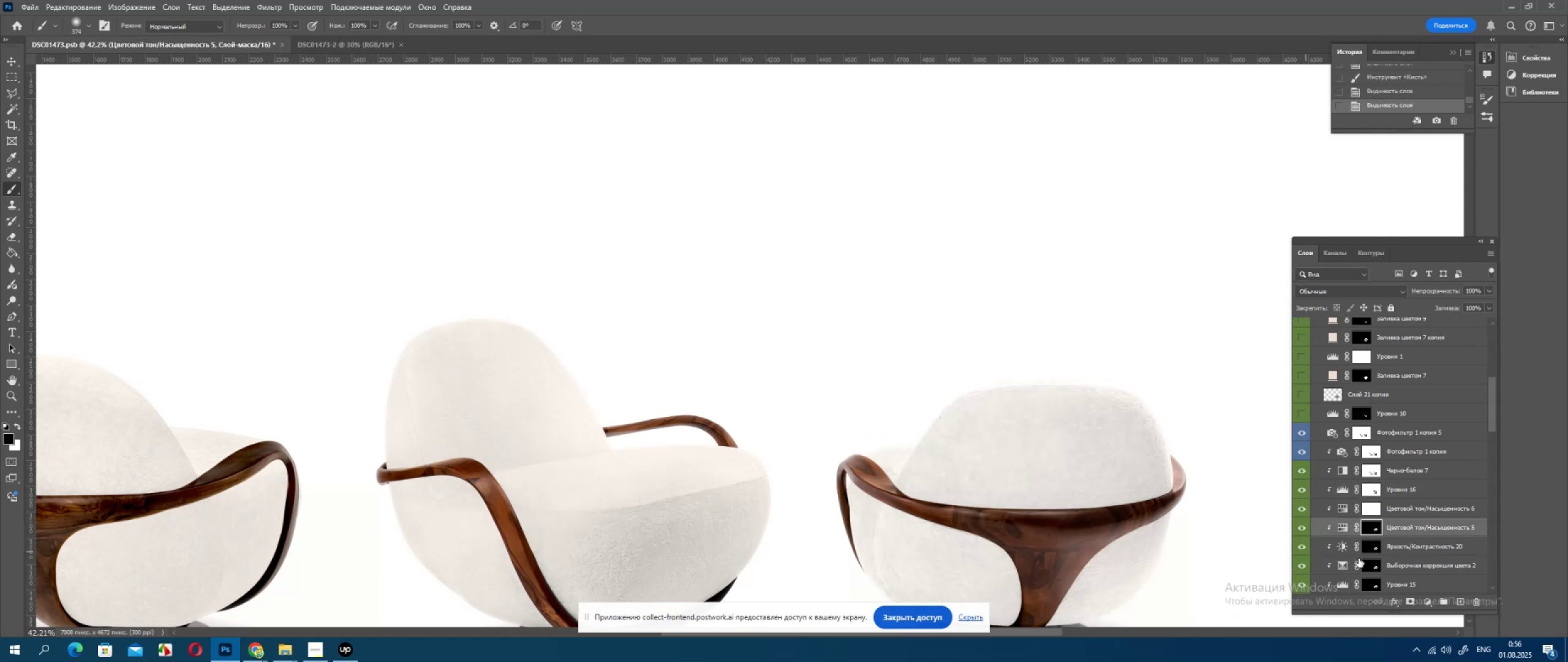 
left_click([1370, 549])
 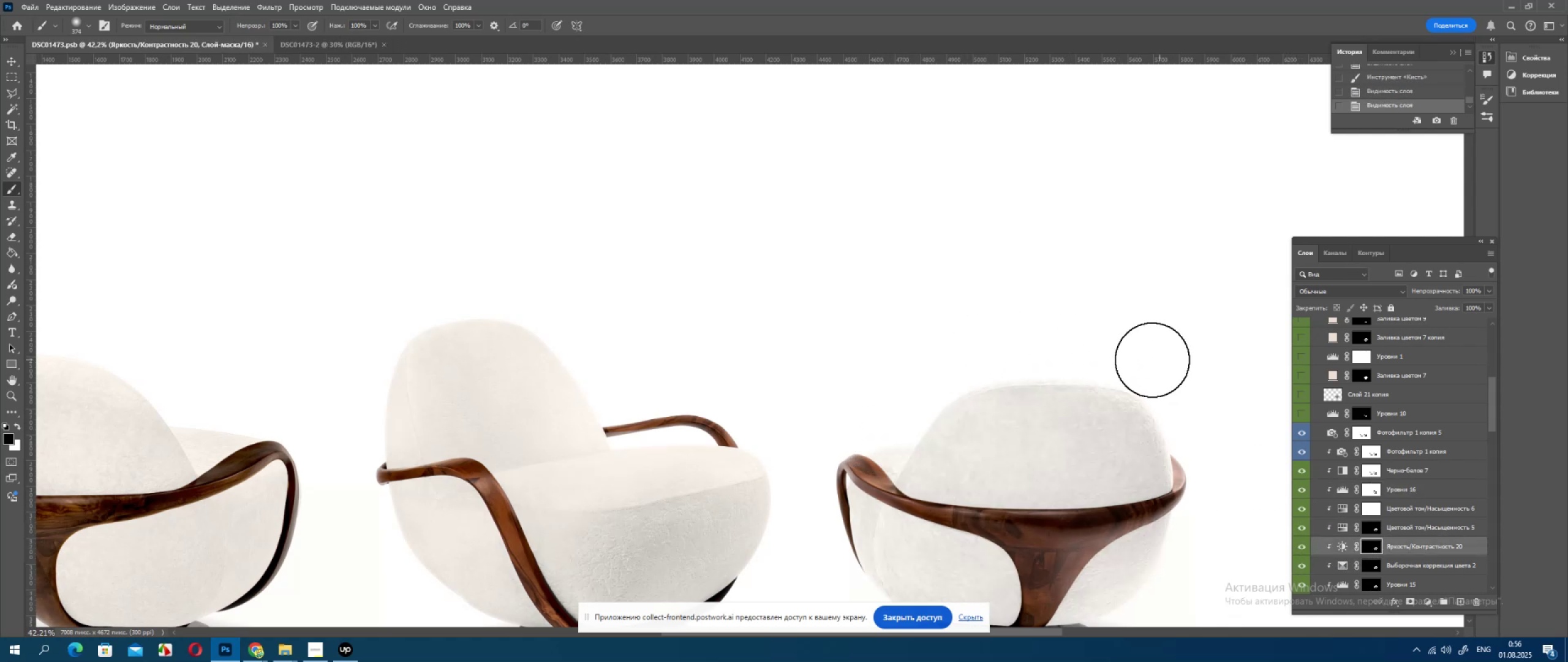 
key(Control+Z)
 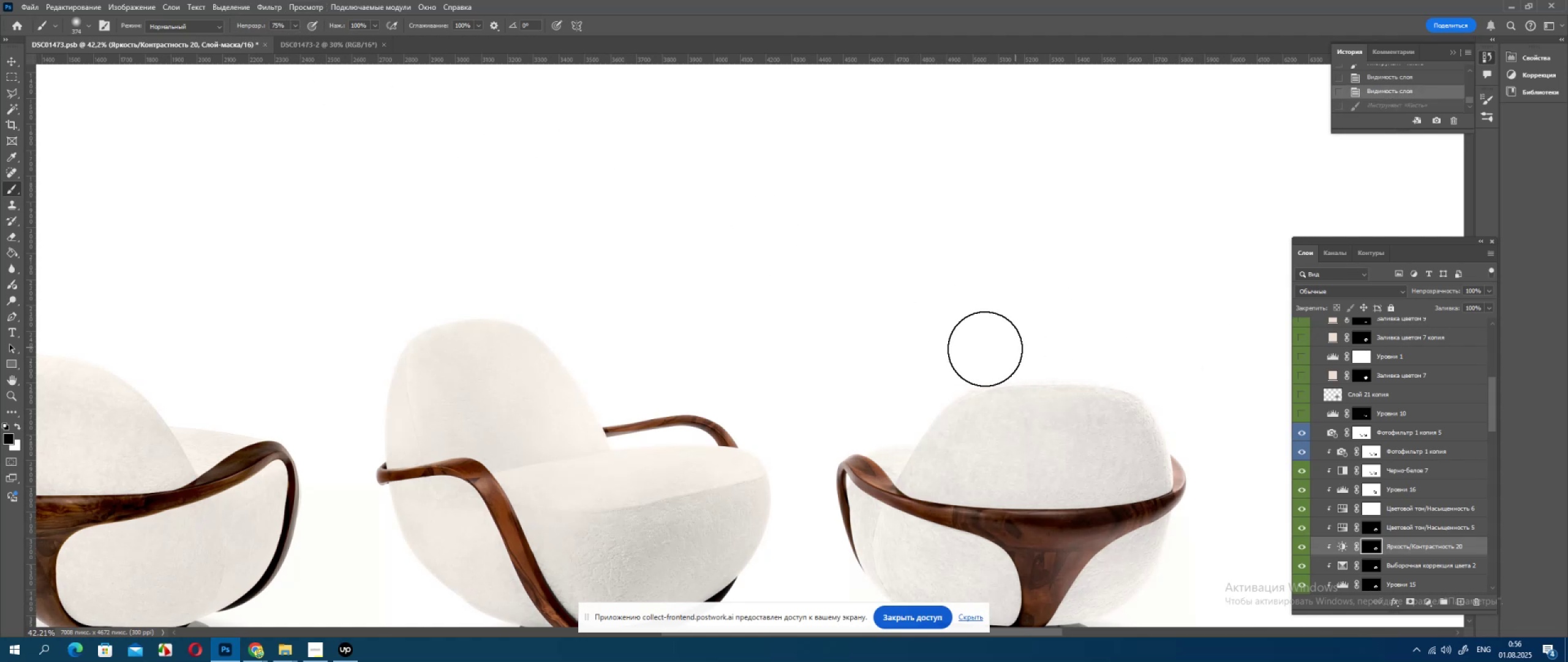 
wait(9.3)
 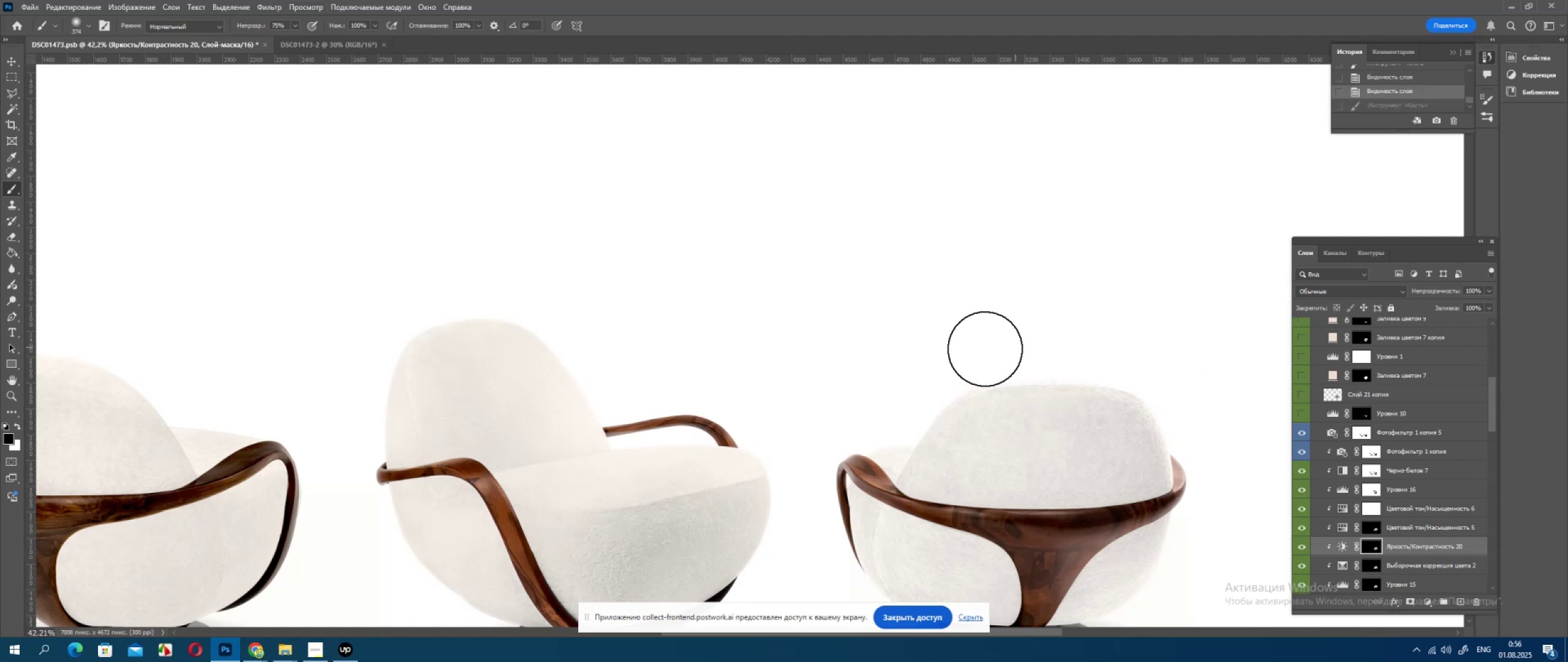 
left_click([1303, 547])
 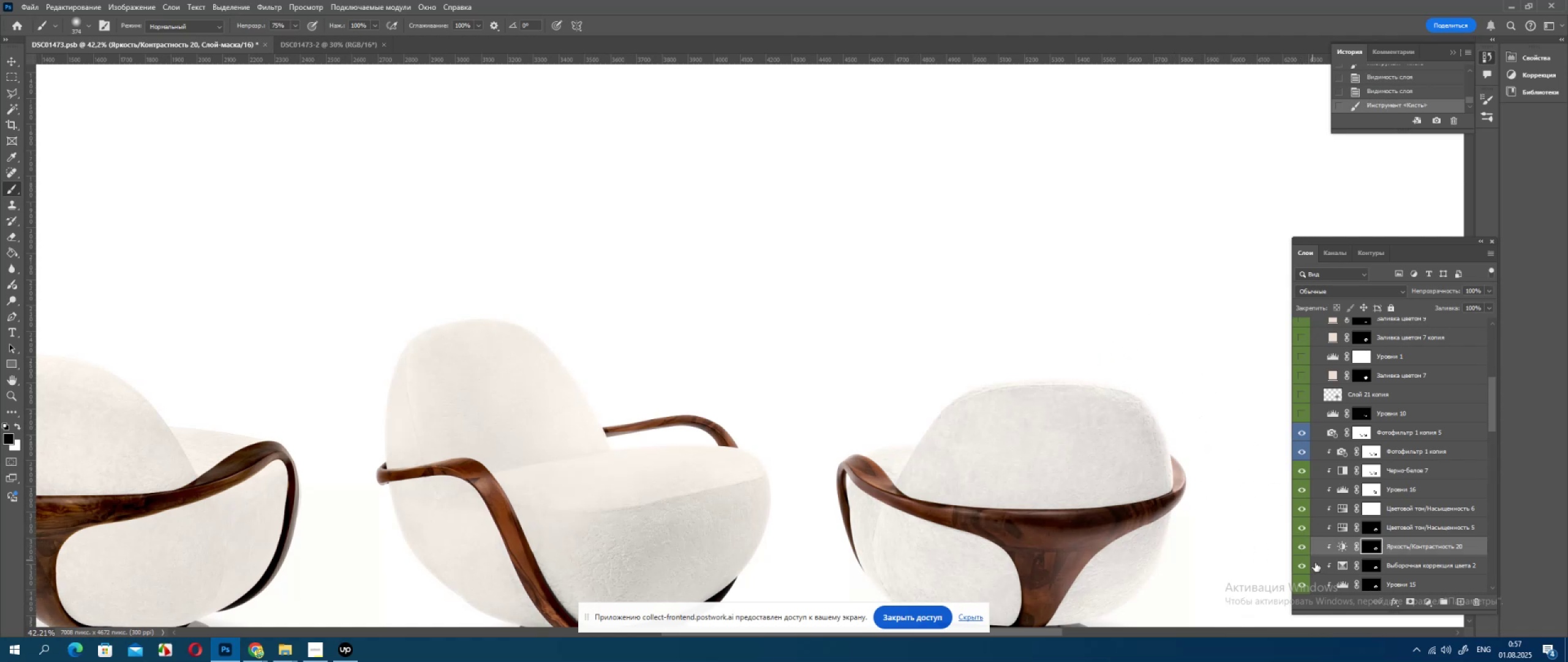 
wait(5.12)
 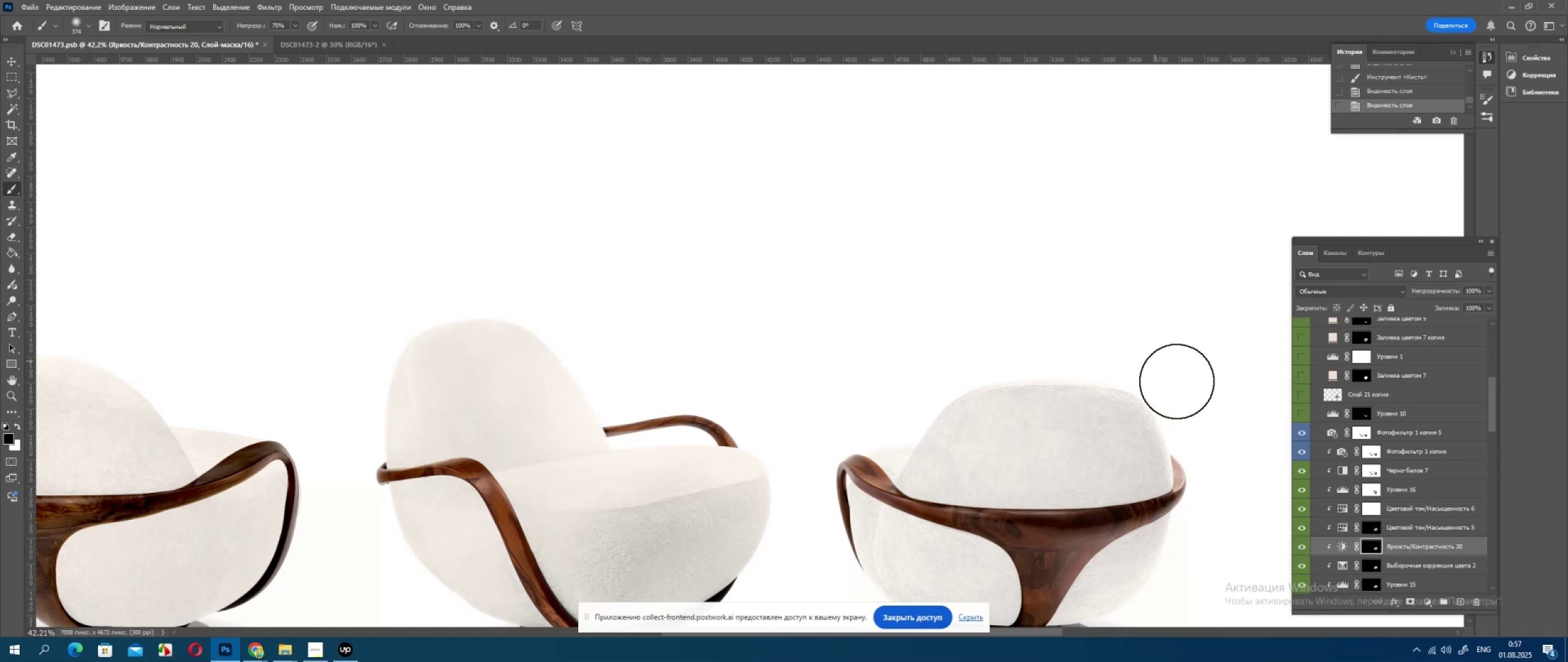 
left_click([1306, 550])
 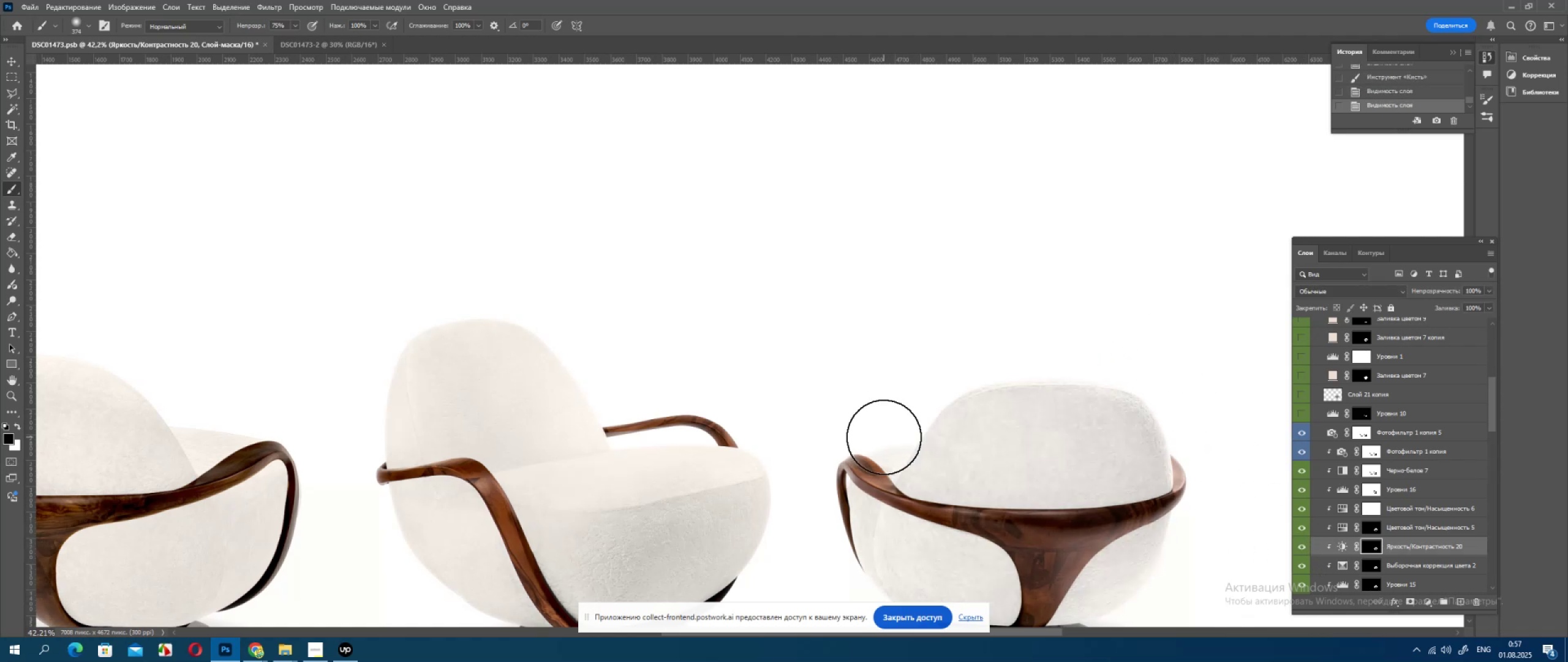 
left_click([884, 437])
 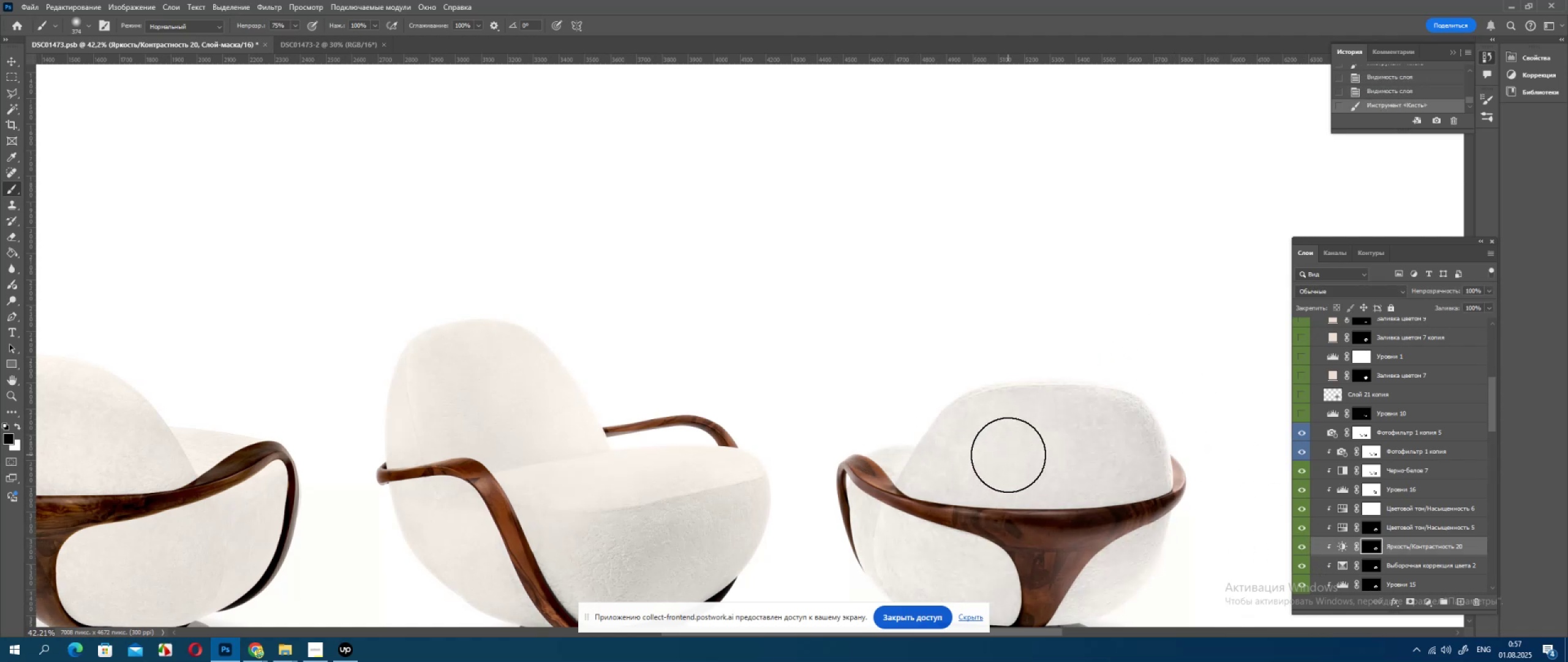 
key(Control+Z)
 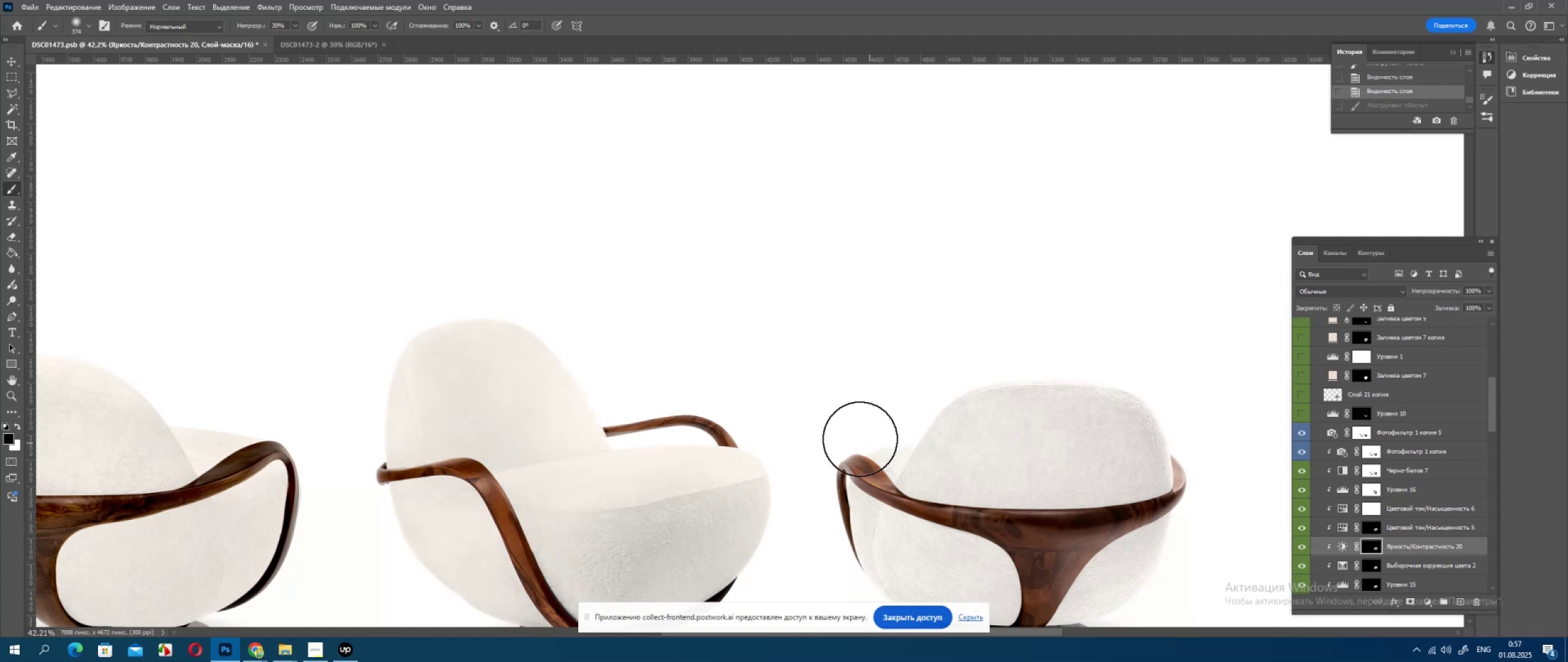 
scroll: coordinate [894, 449], scroll_direction: down, amount: 5.0
 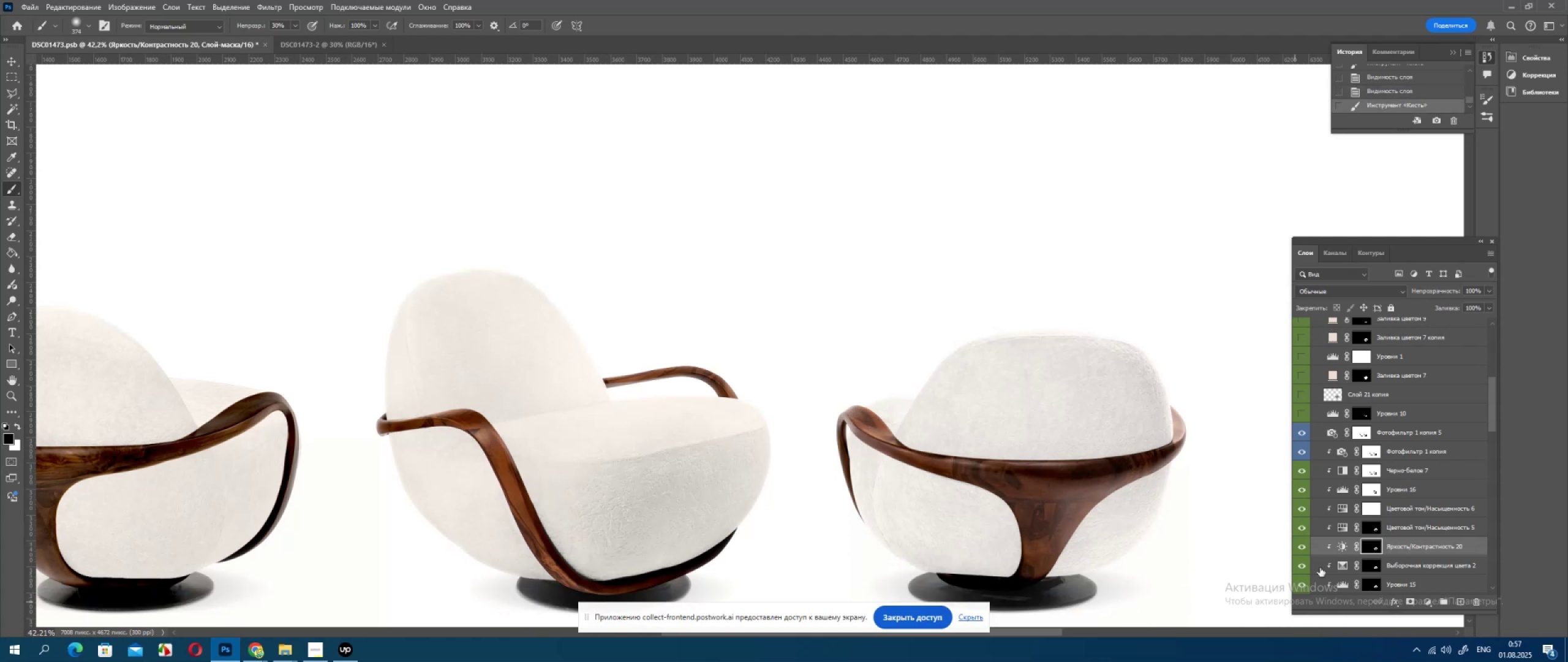 
left_click([1302, 547])
 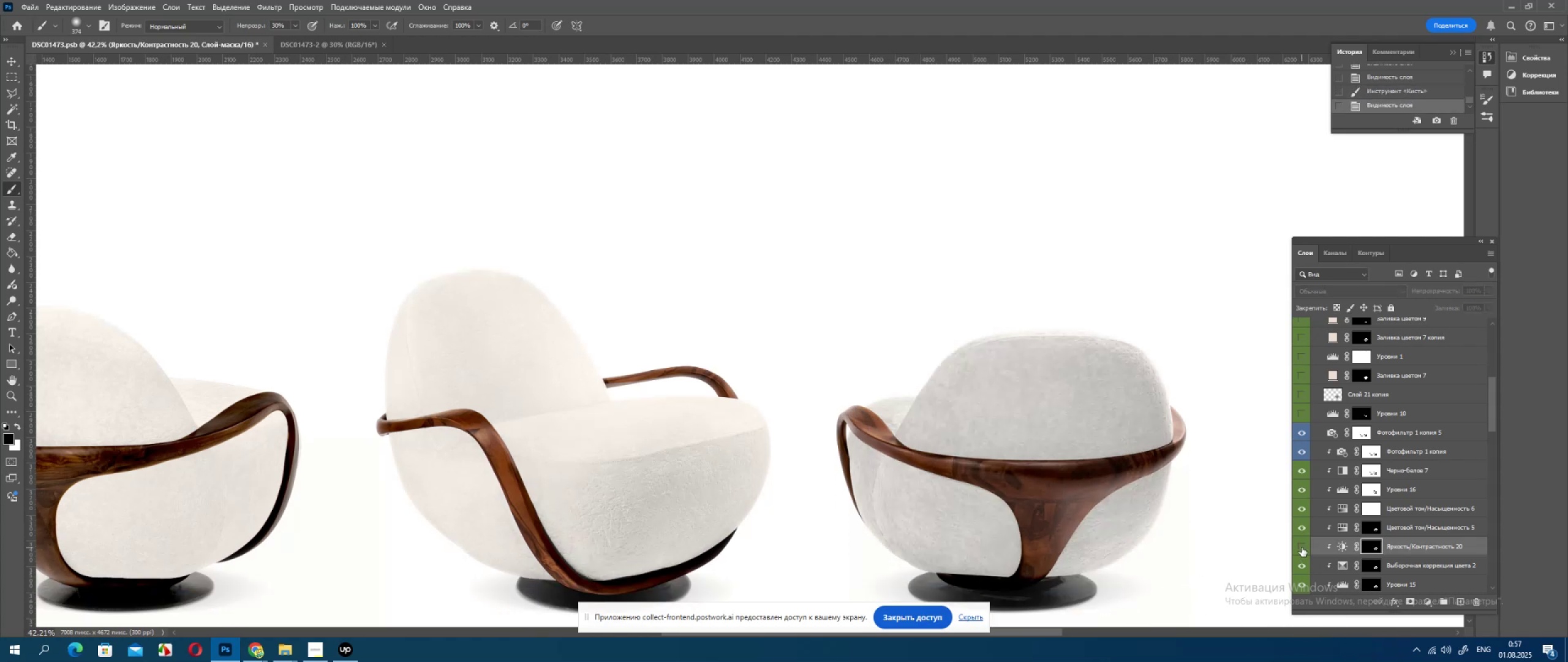 
left_click([1302, 547])
 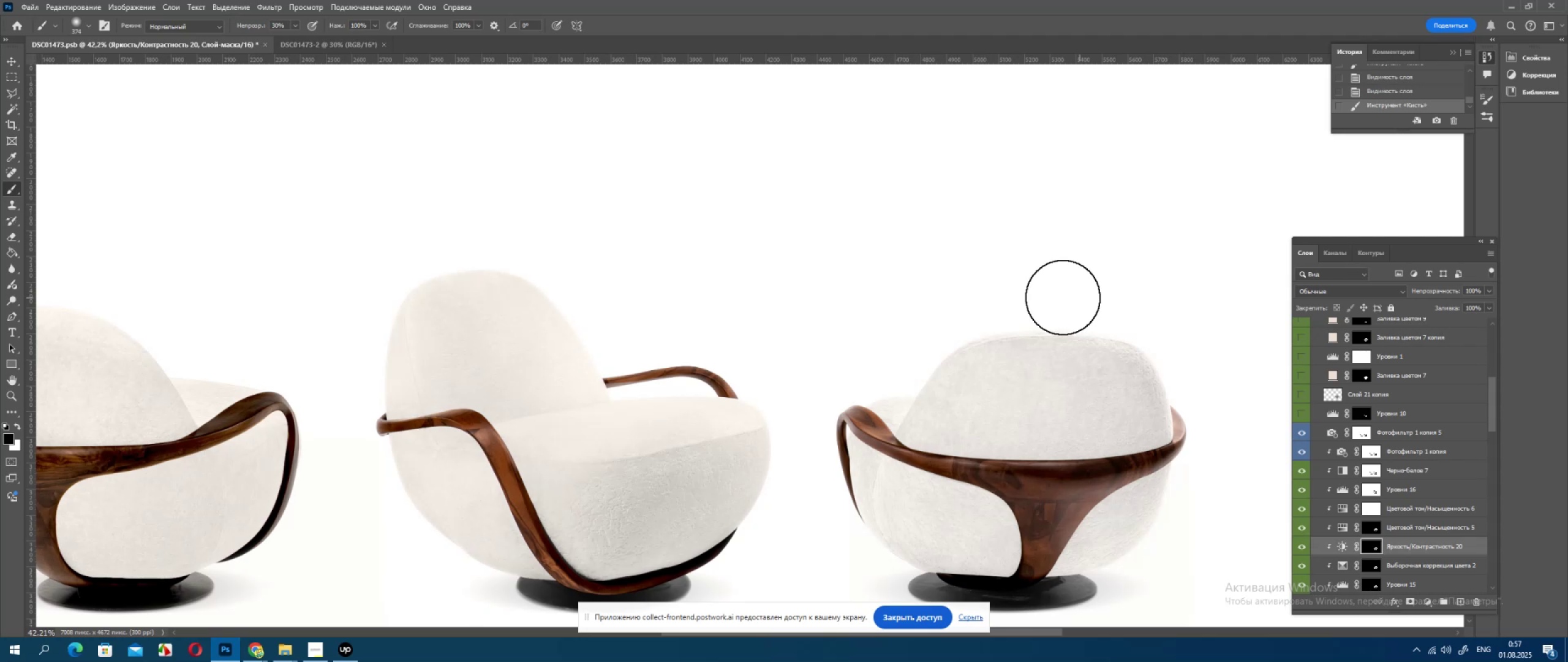 
wait(7.93)
 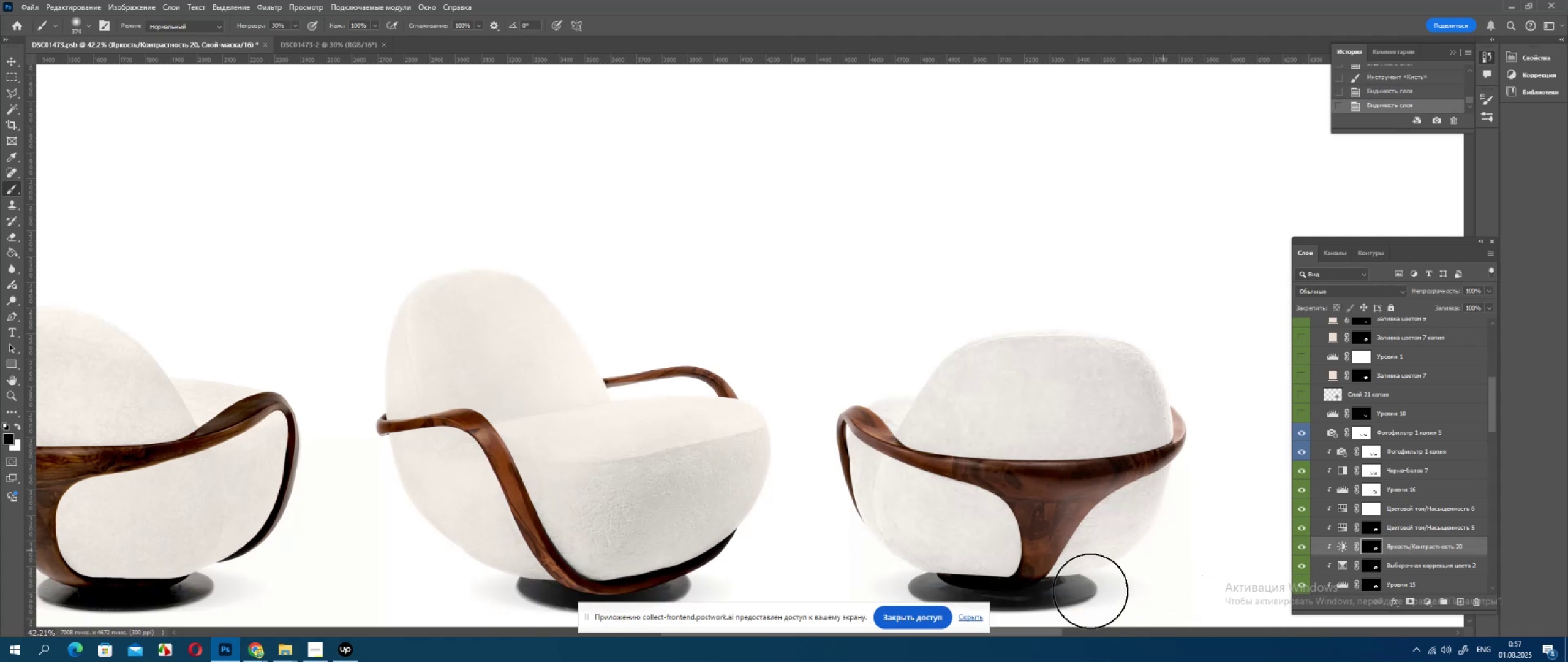 
left_click([875, 381])
 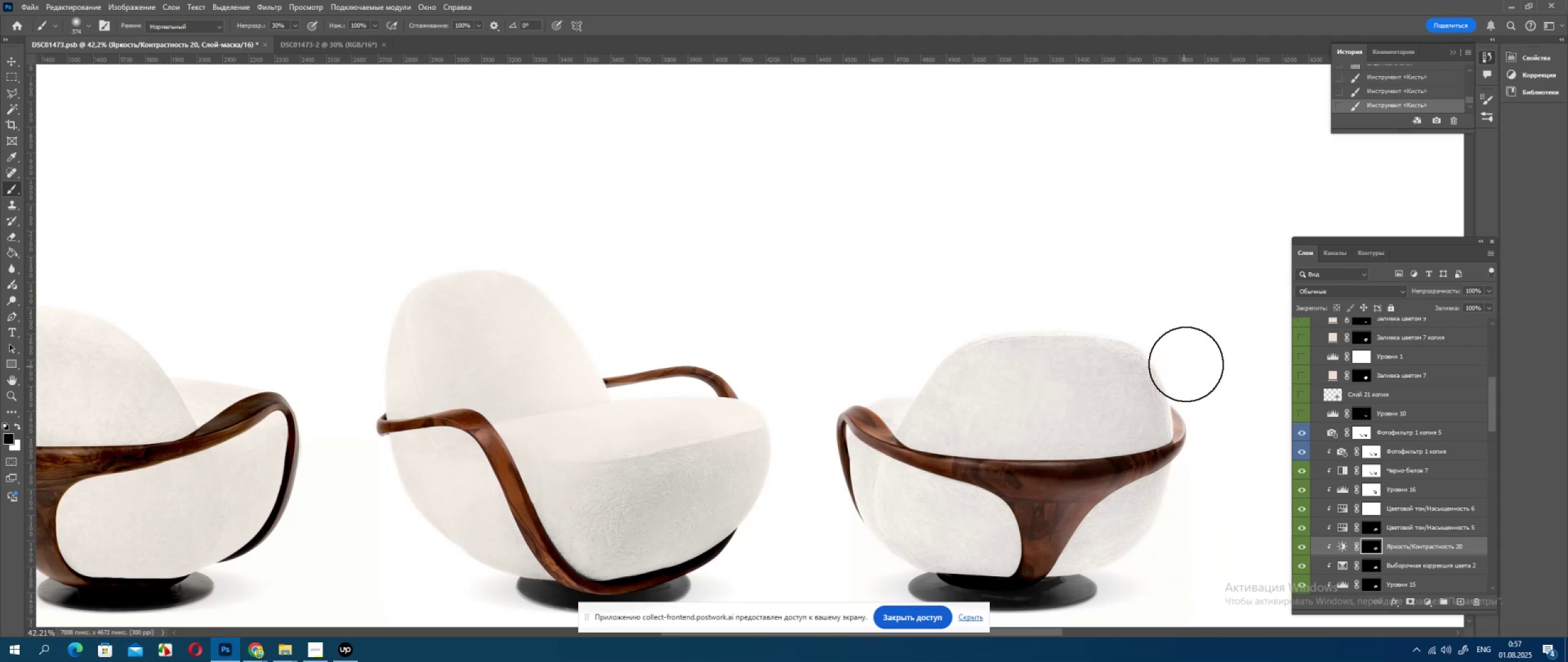 
scroll: coordinate [1223, 537], scroll_direction: down, amount: 3.0
 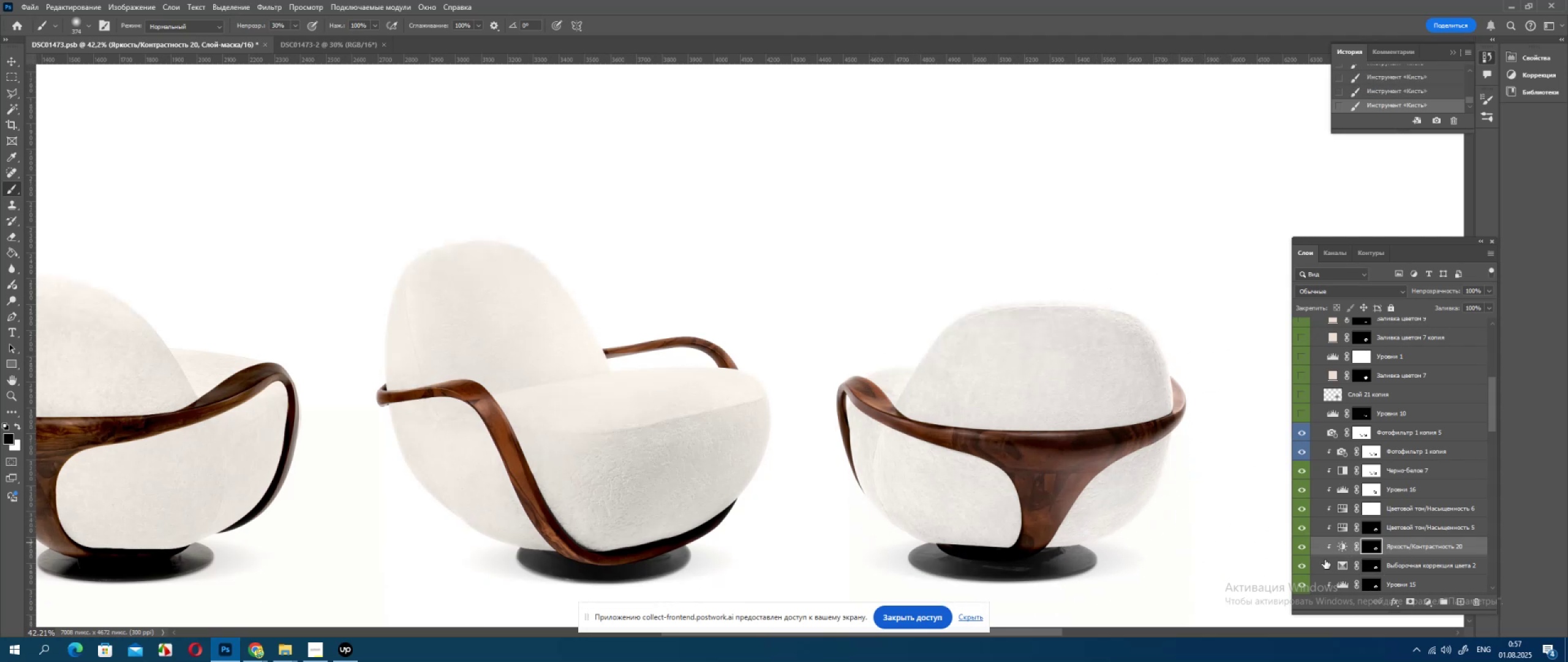 
left_click([1306, 569])
 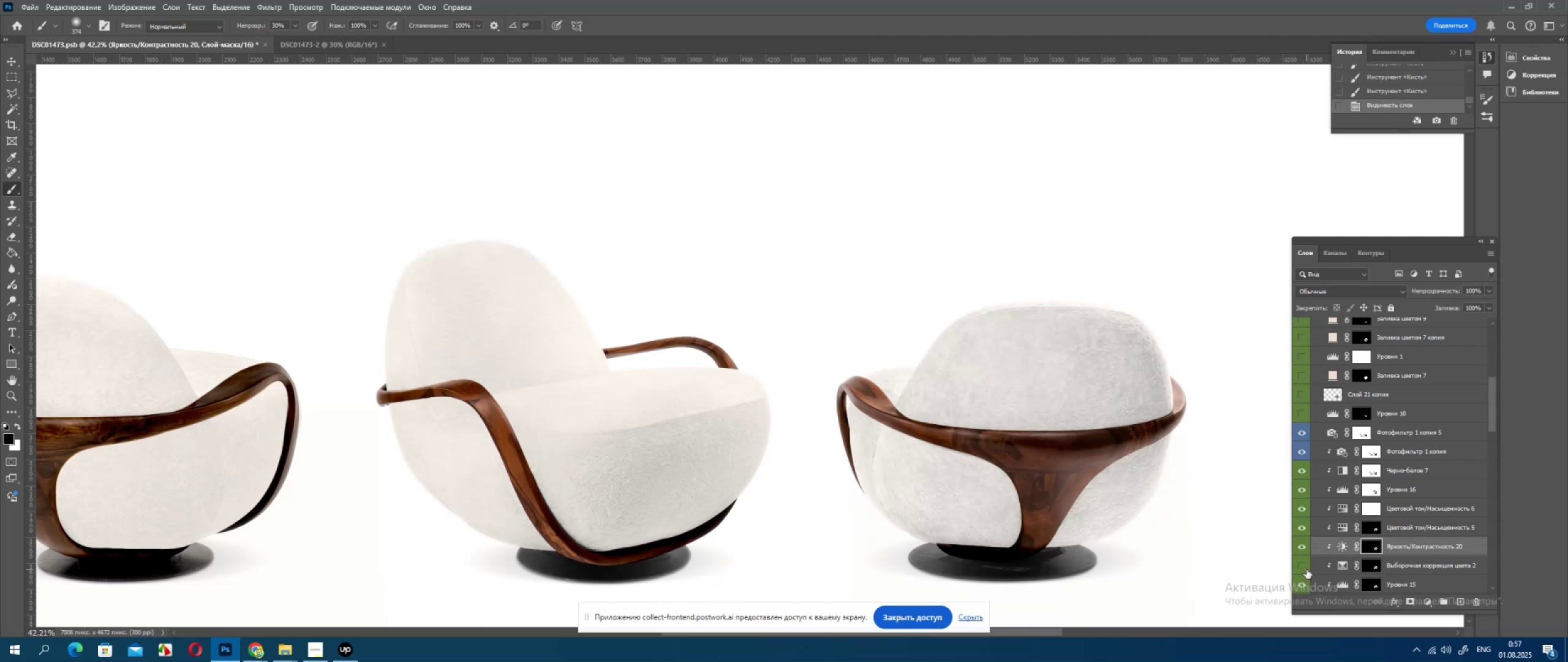 
left_click([1306, 569])
 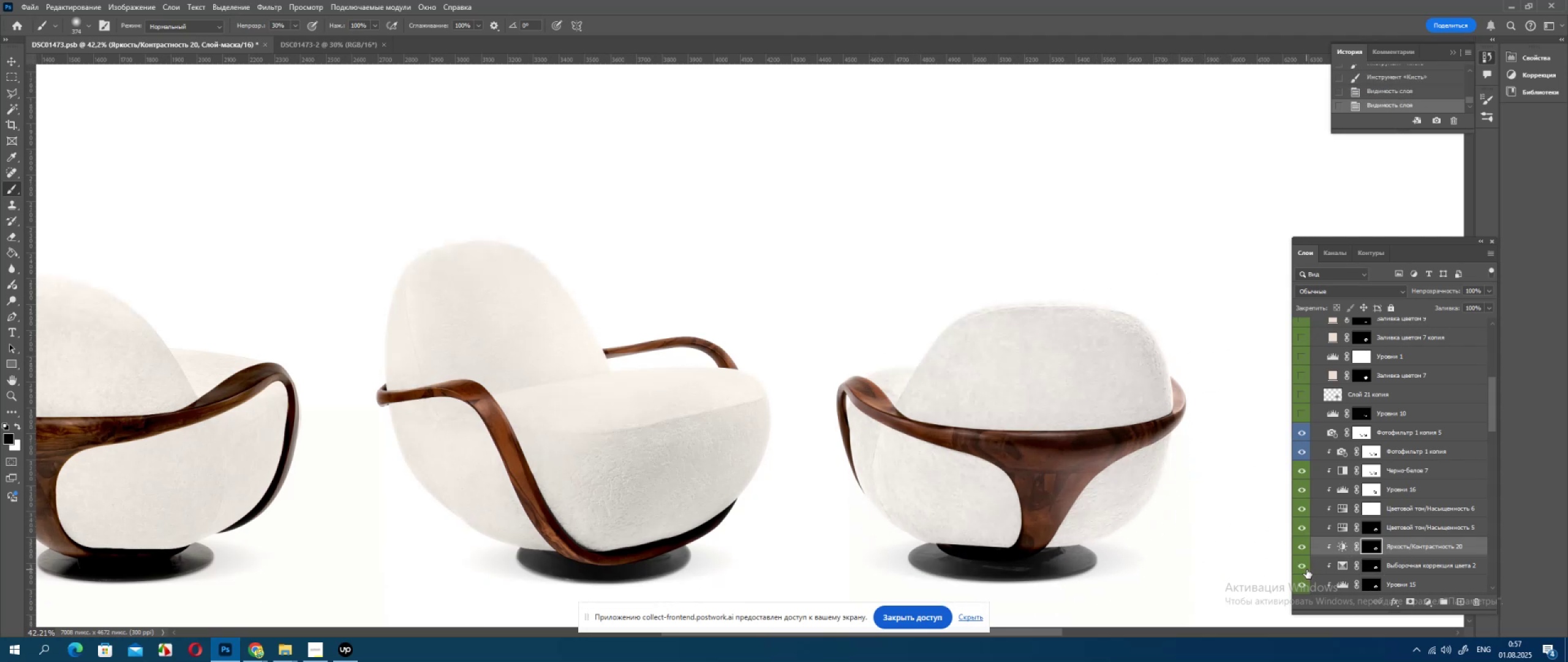 
left_click([1306, 569])
 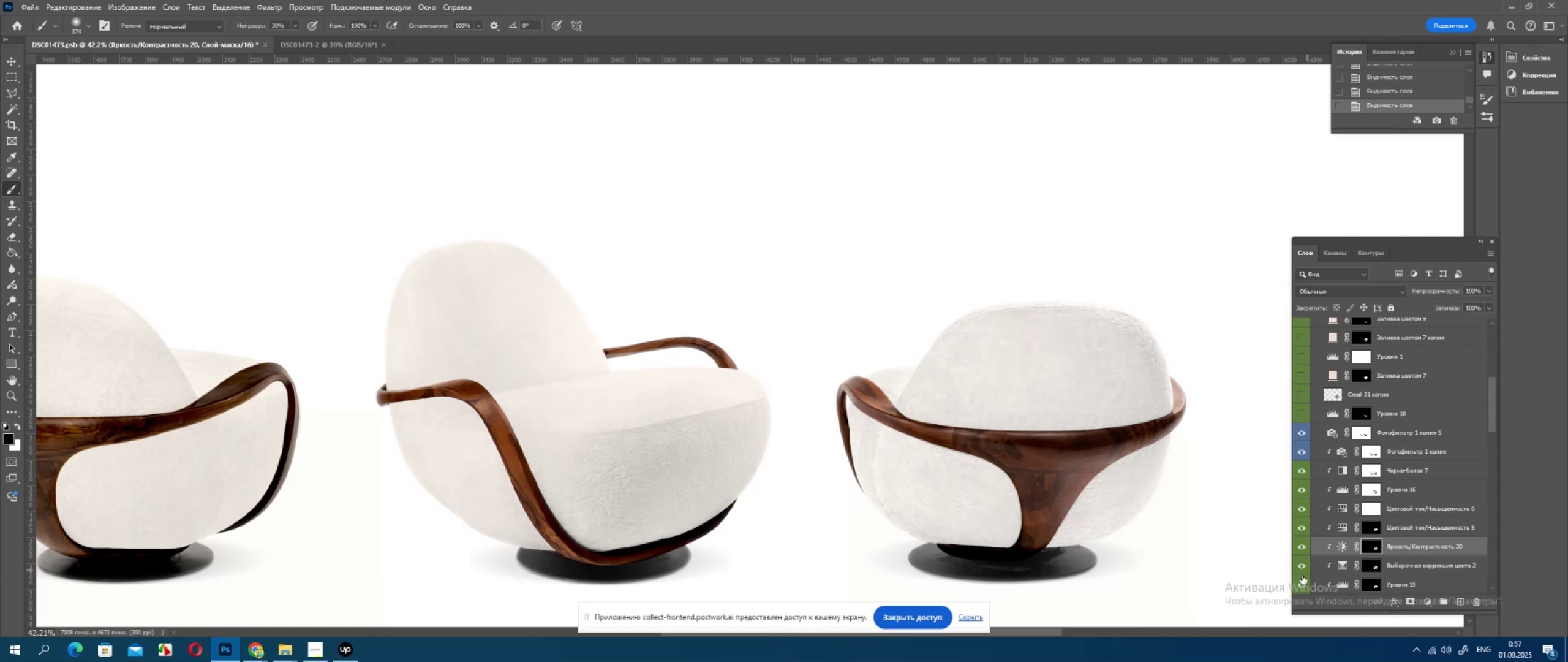 
left_click([1302, 571])
 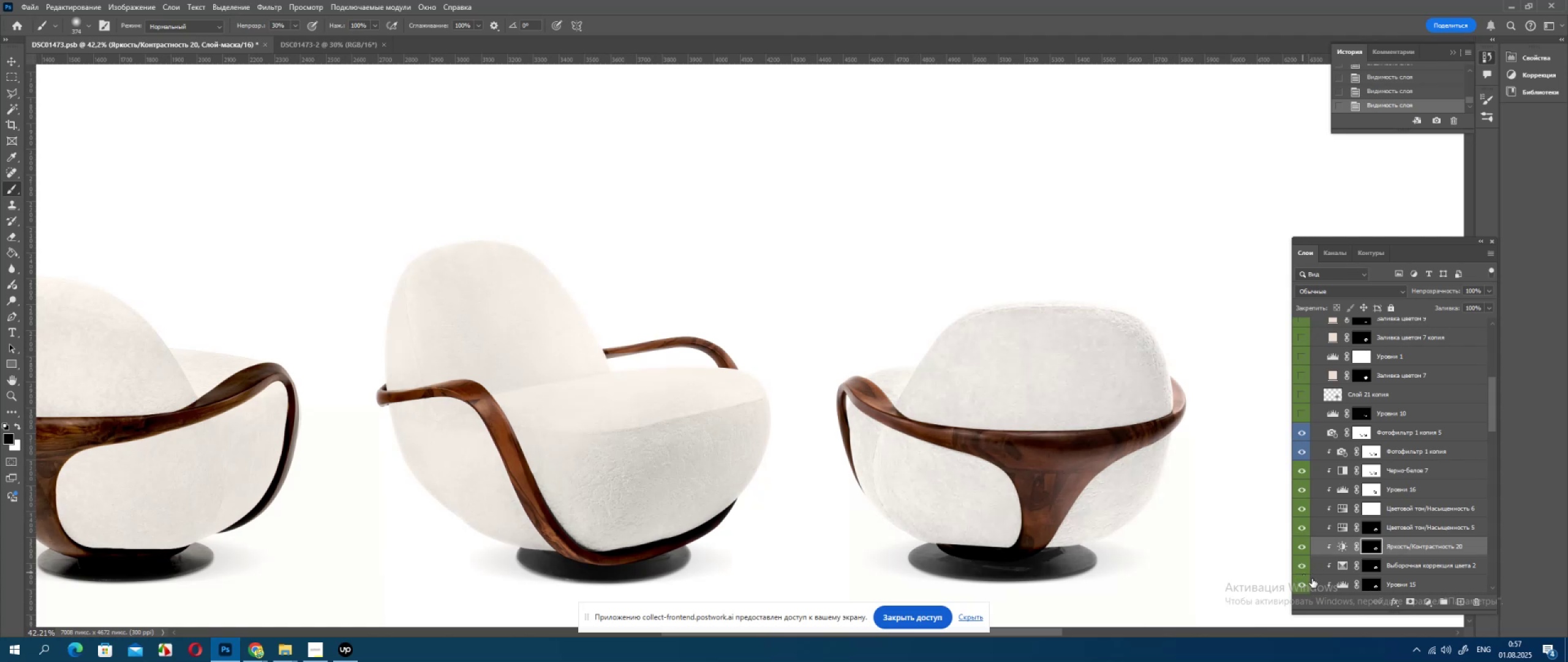 
left_click([1300, 587])
 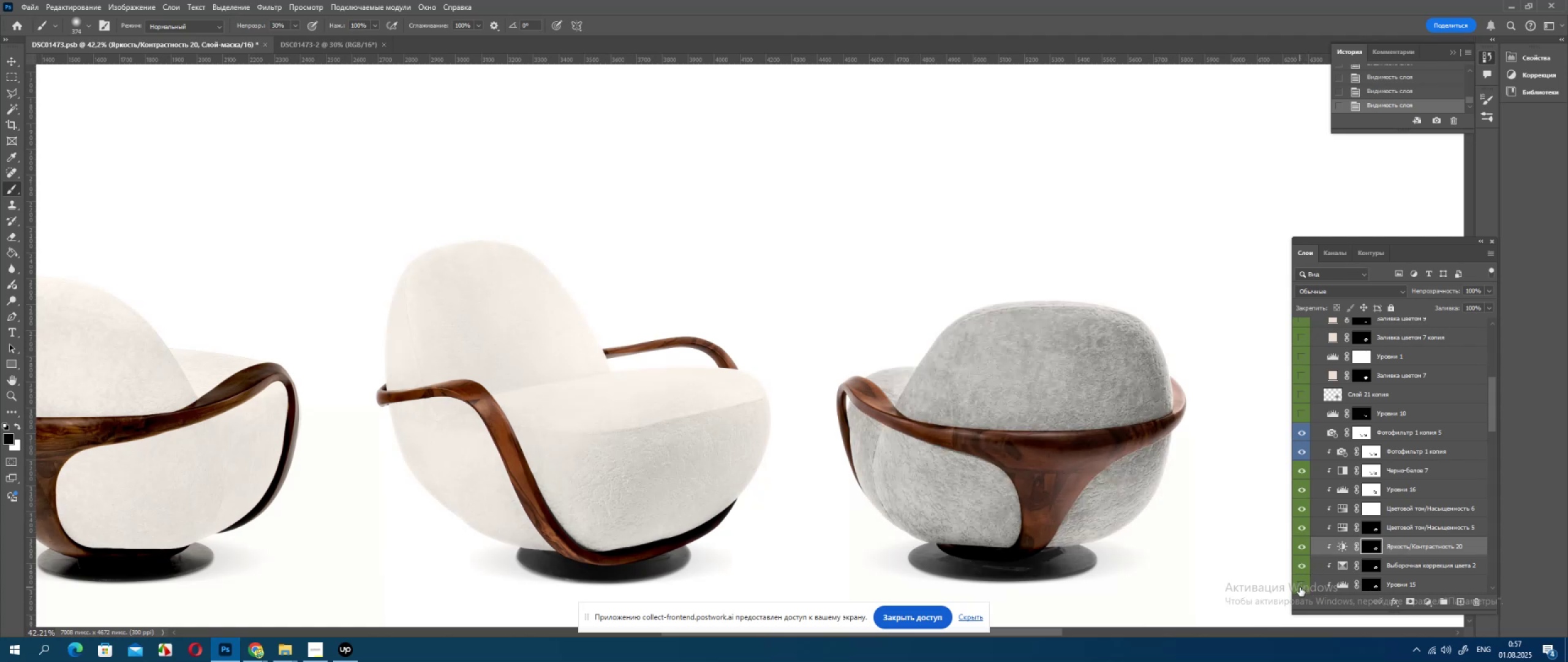 
left_click([1300, 587])
 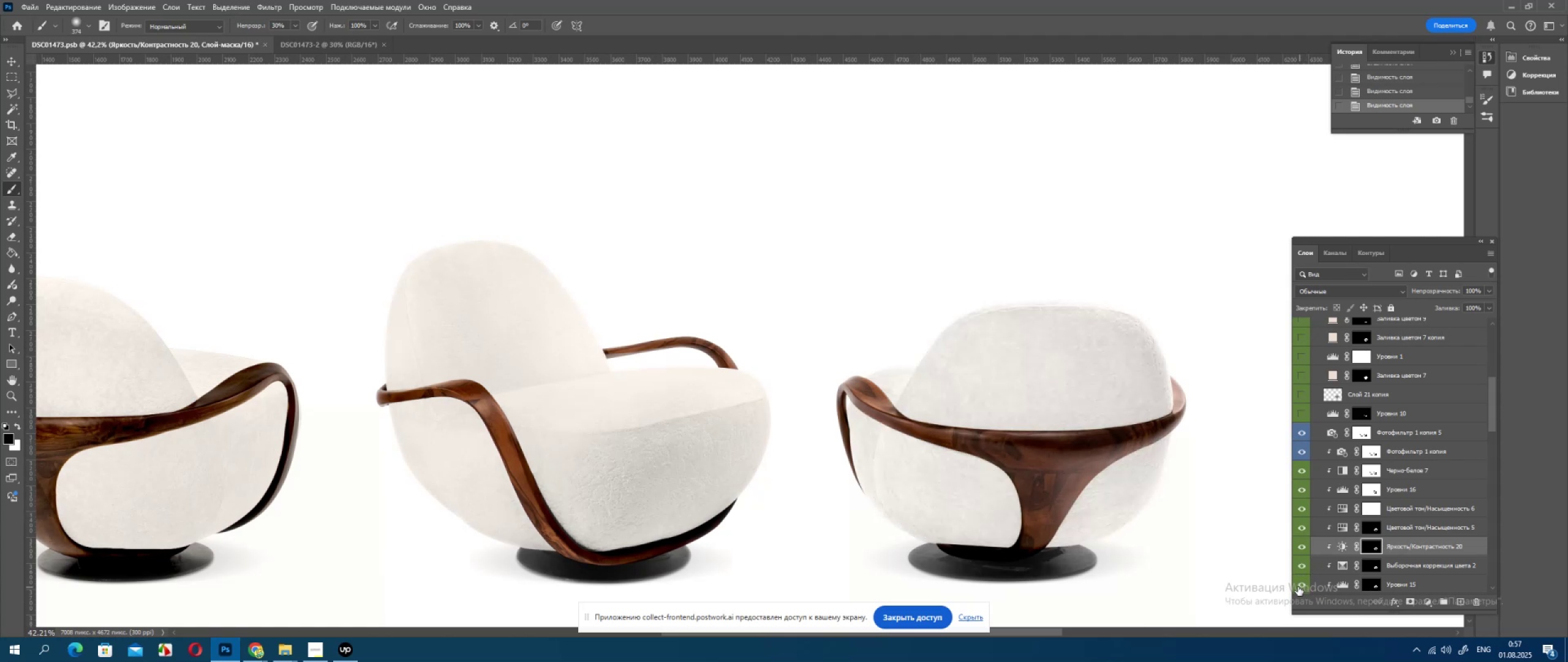 
hold_key(key=AltLeft, duration=0.59)
scroll: coordinate [1090, 503], scroll_direction: down, amount: 9.0
 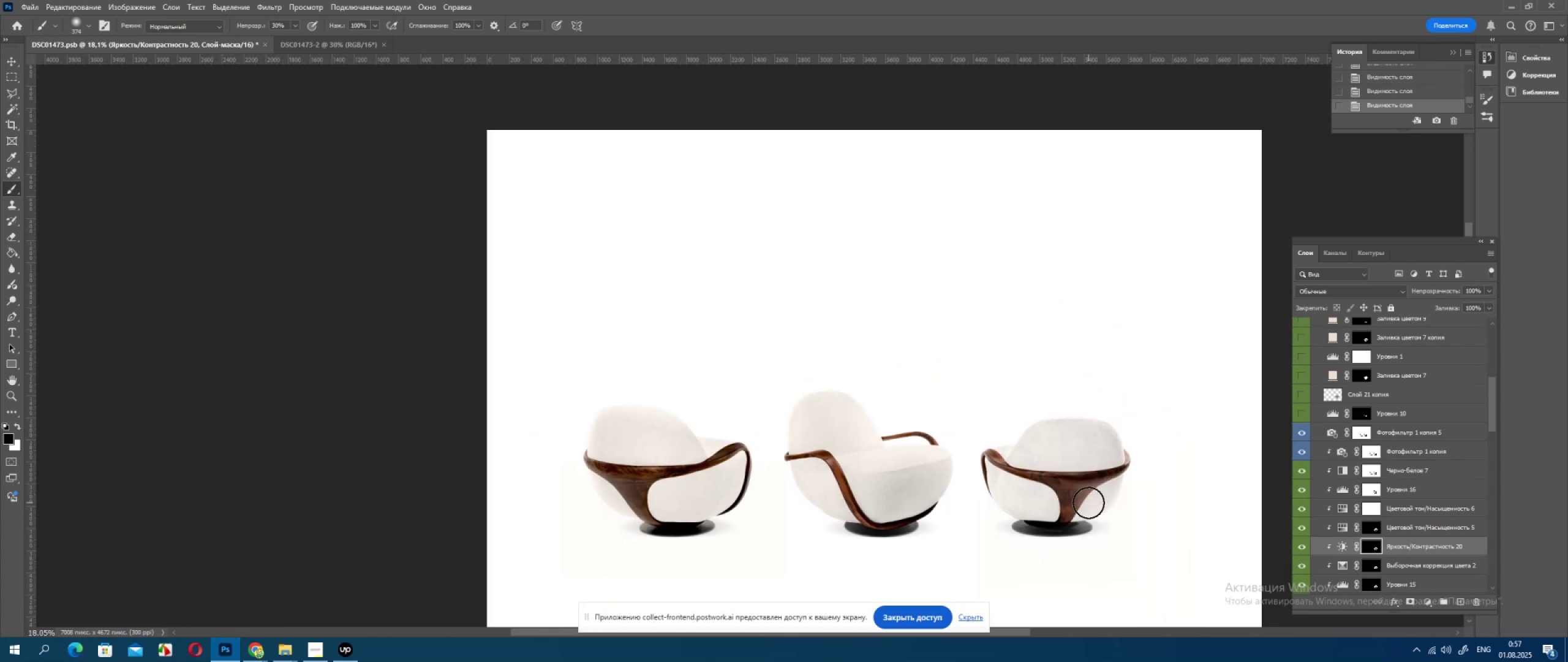 
key(Alt+AltLeft)
 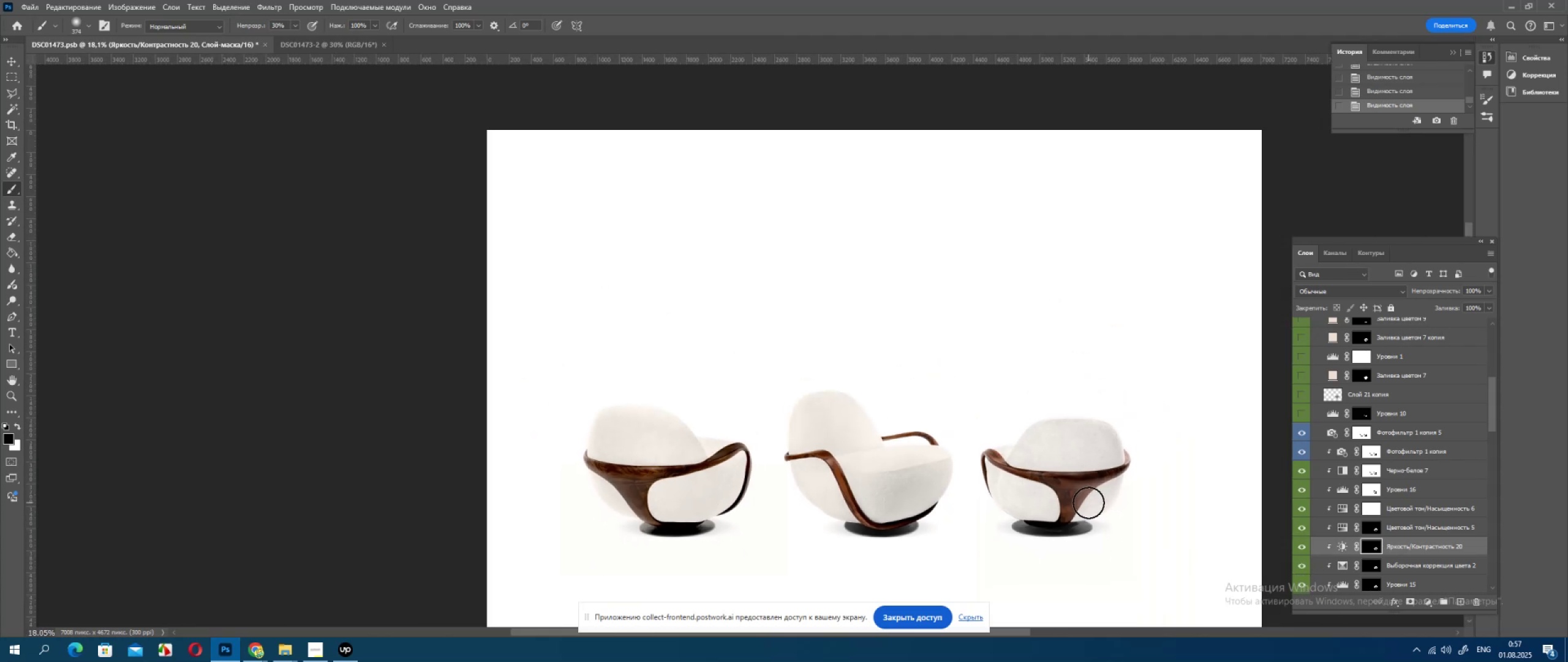 
scroll: coordinate [1088, 503], scroll_direction: up, amount: 1.0
 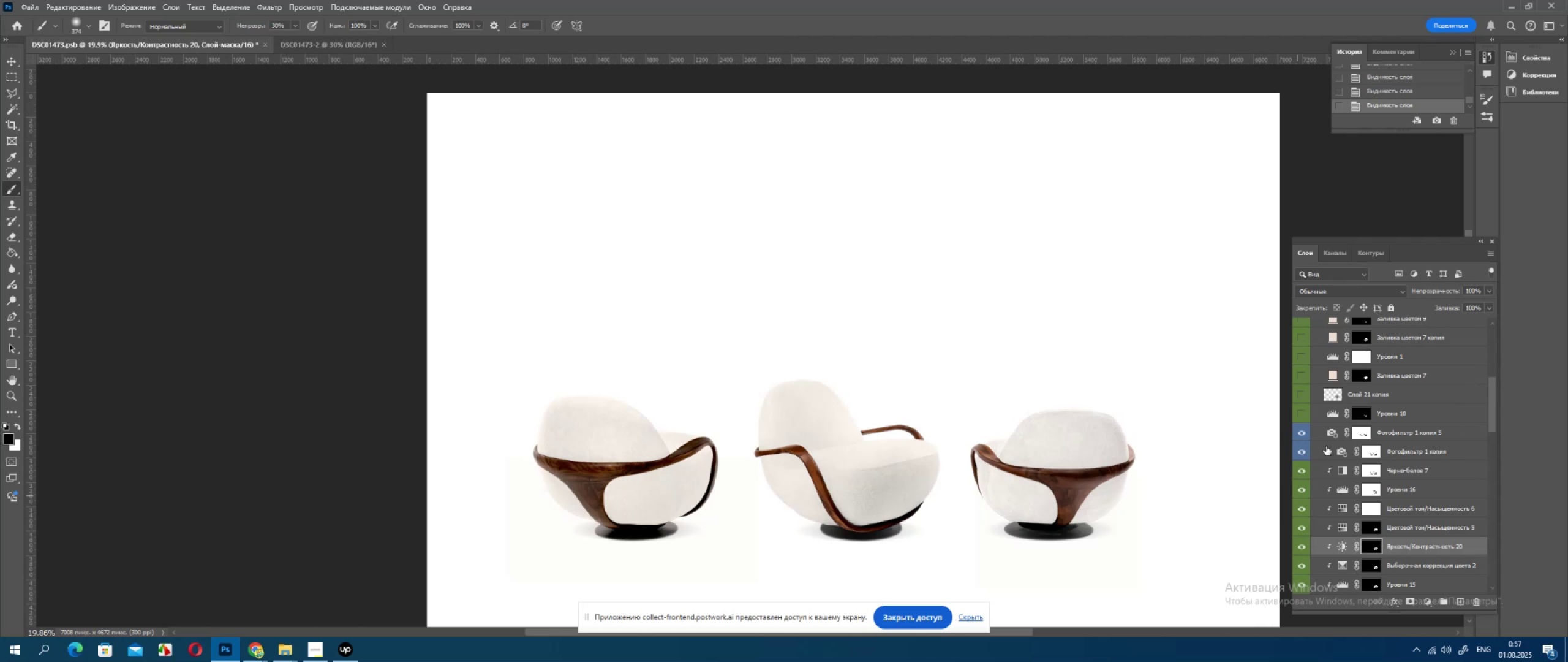 
wait(5.52)
 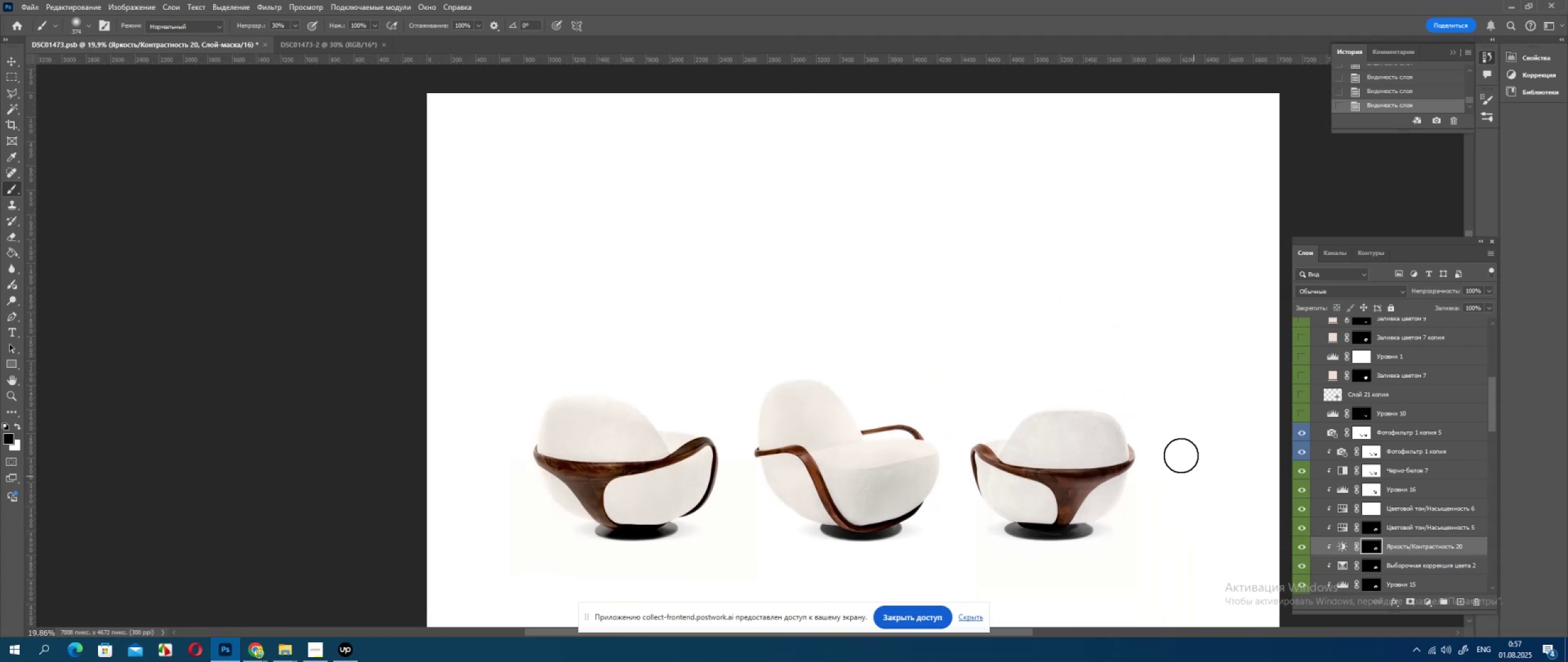 
left_click([1302, 434])
 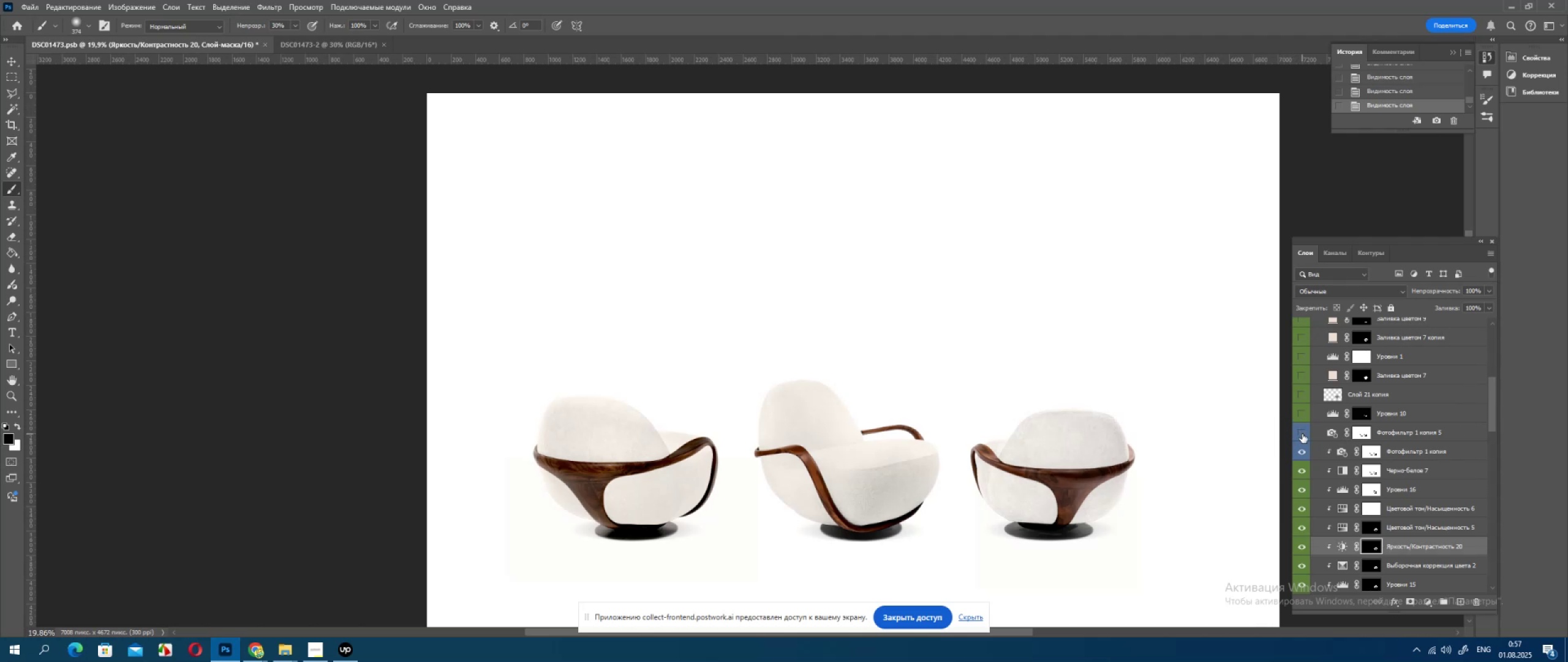 
left_click([1302, 434])
 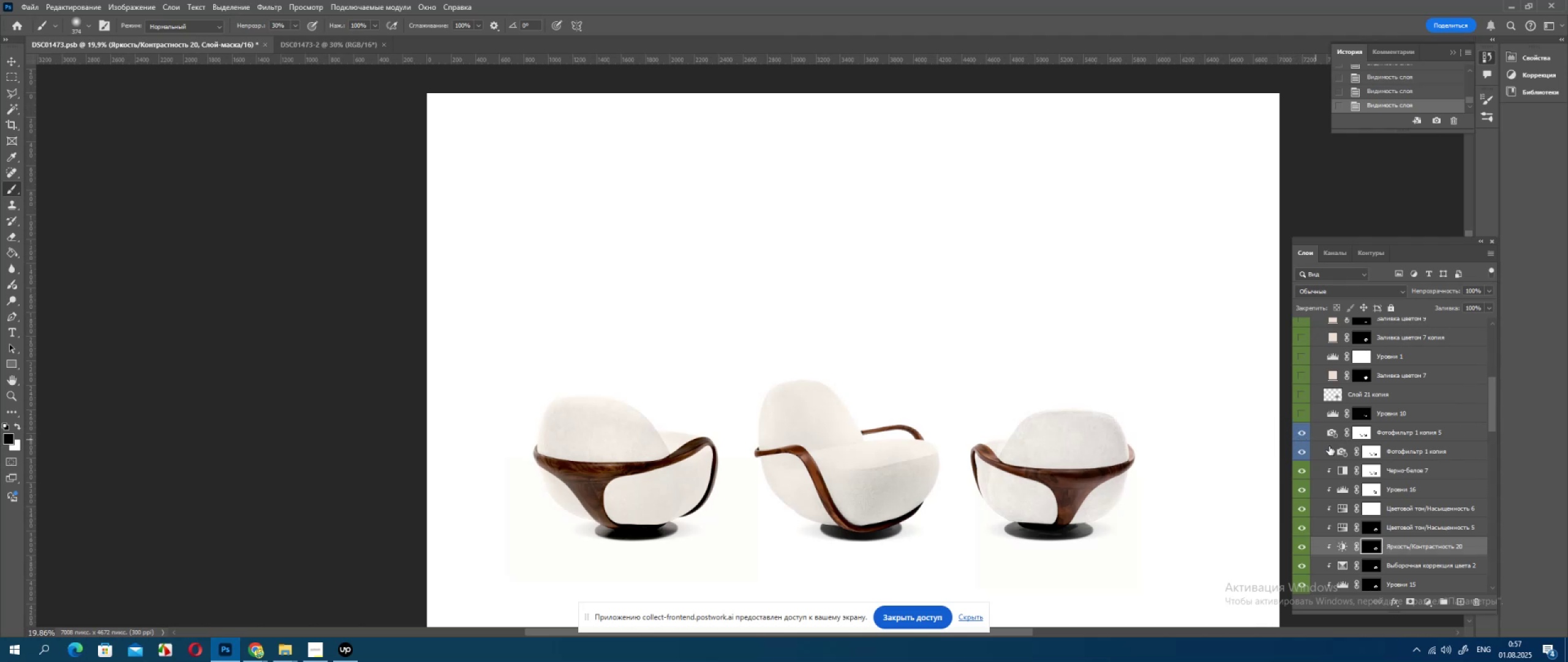 
hold_key(key=AltLeft, duration=0.58)
left_click([1335, 444])
 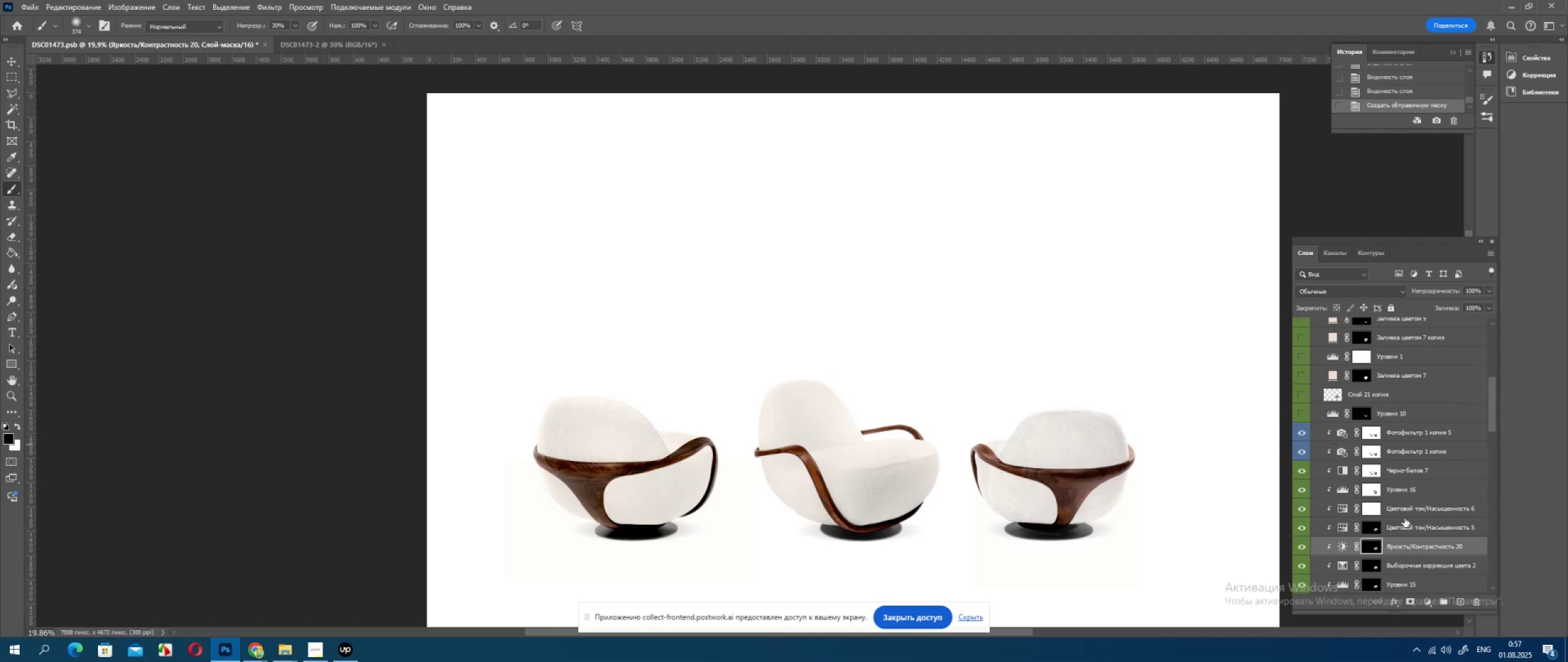 
left_click([1406, 508])
 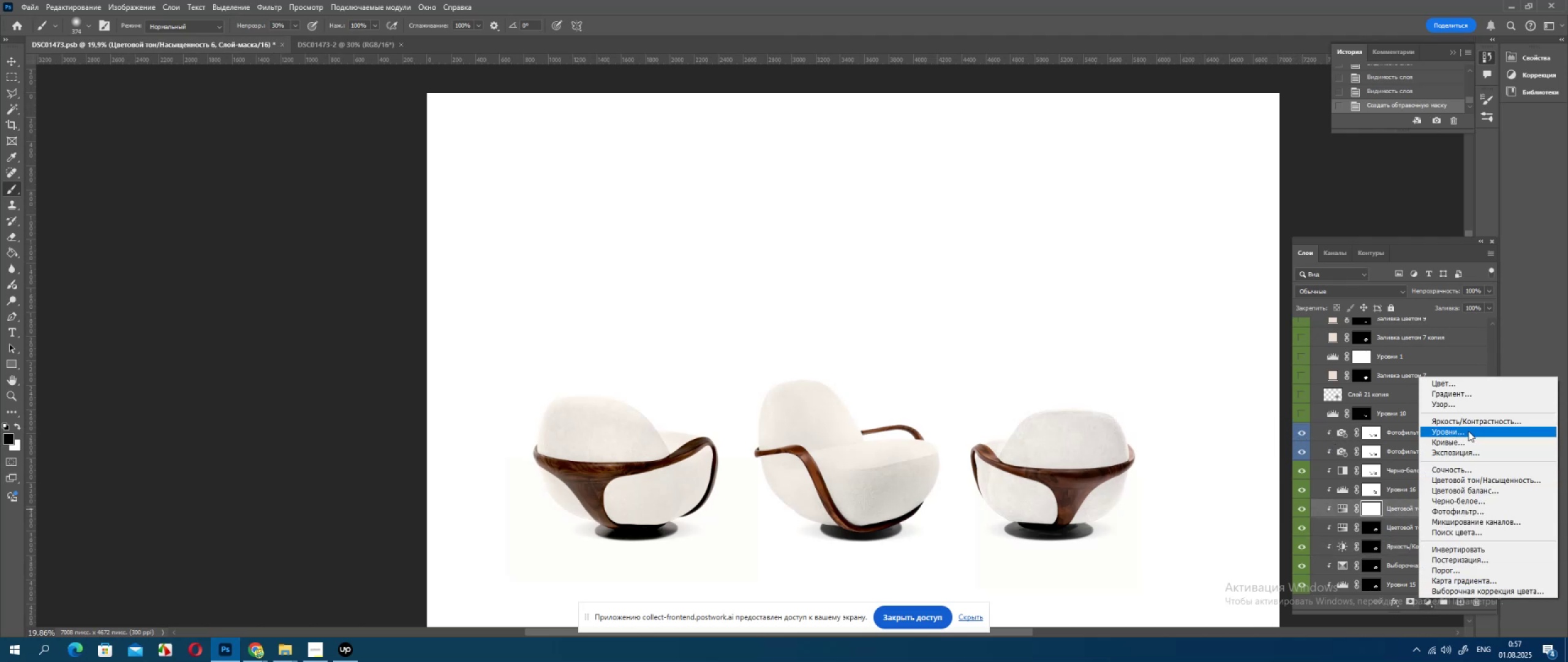 
left_click([1466, 421])
 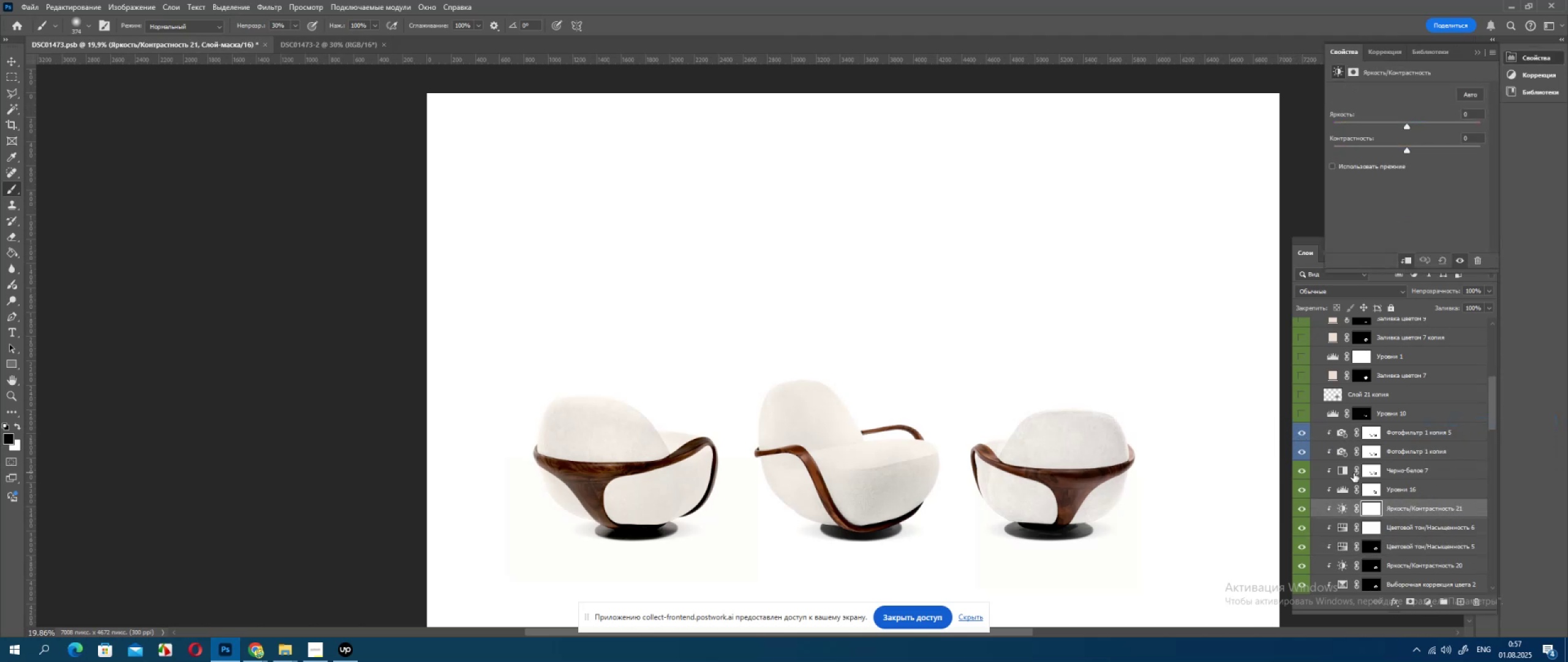 
key(Alt+AltLeft)
 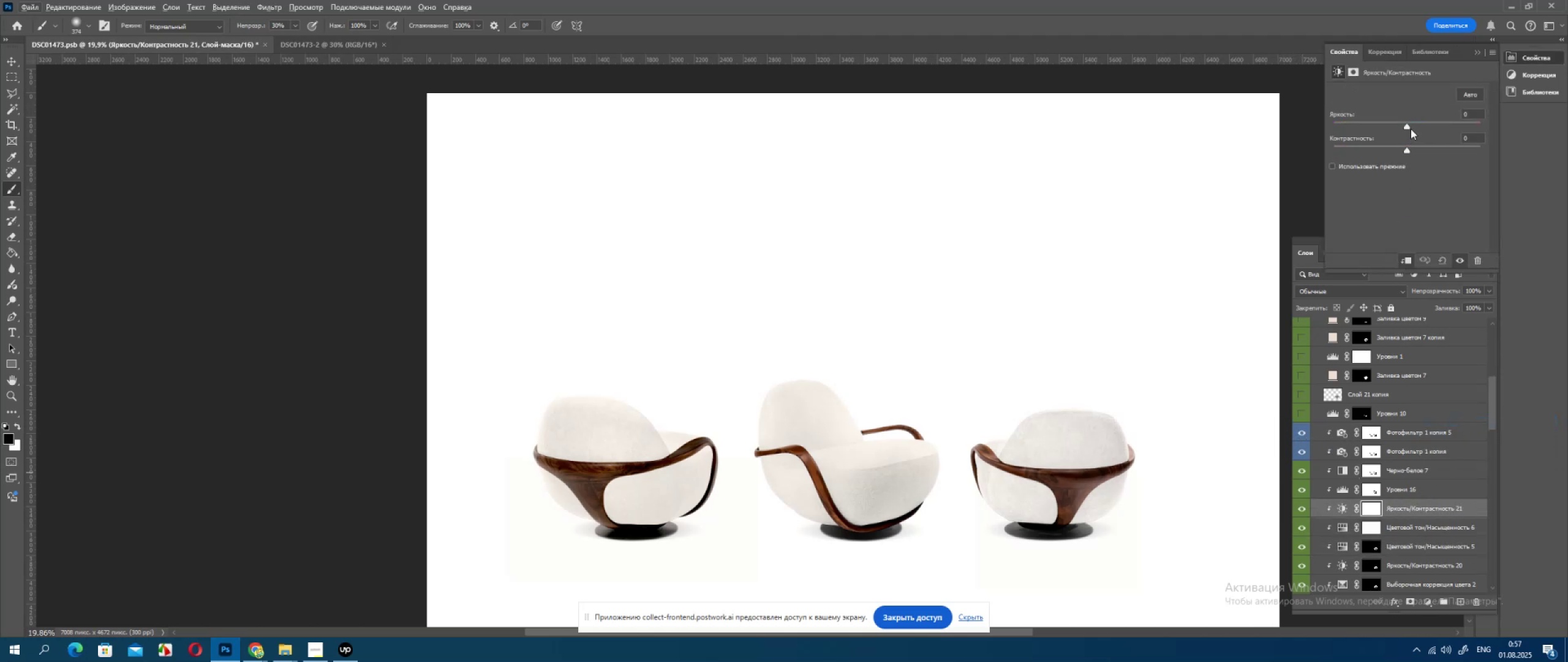 
left_click([1409, 126])
 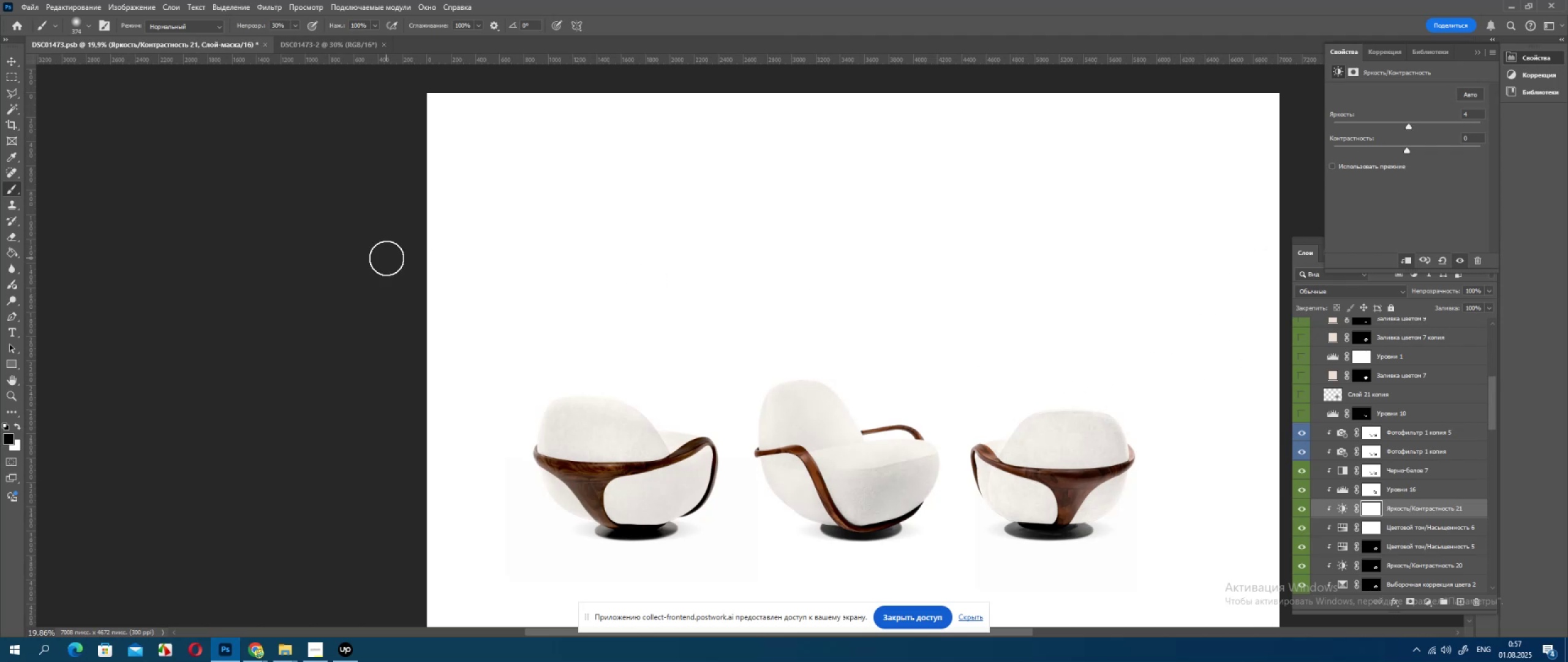 
left_click([18, 91])
 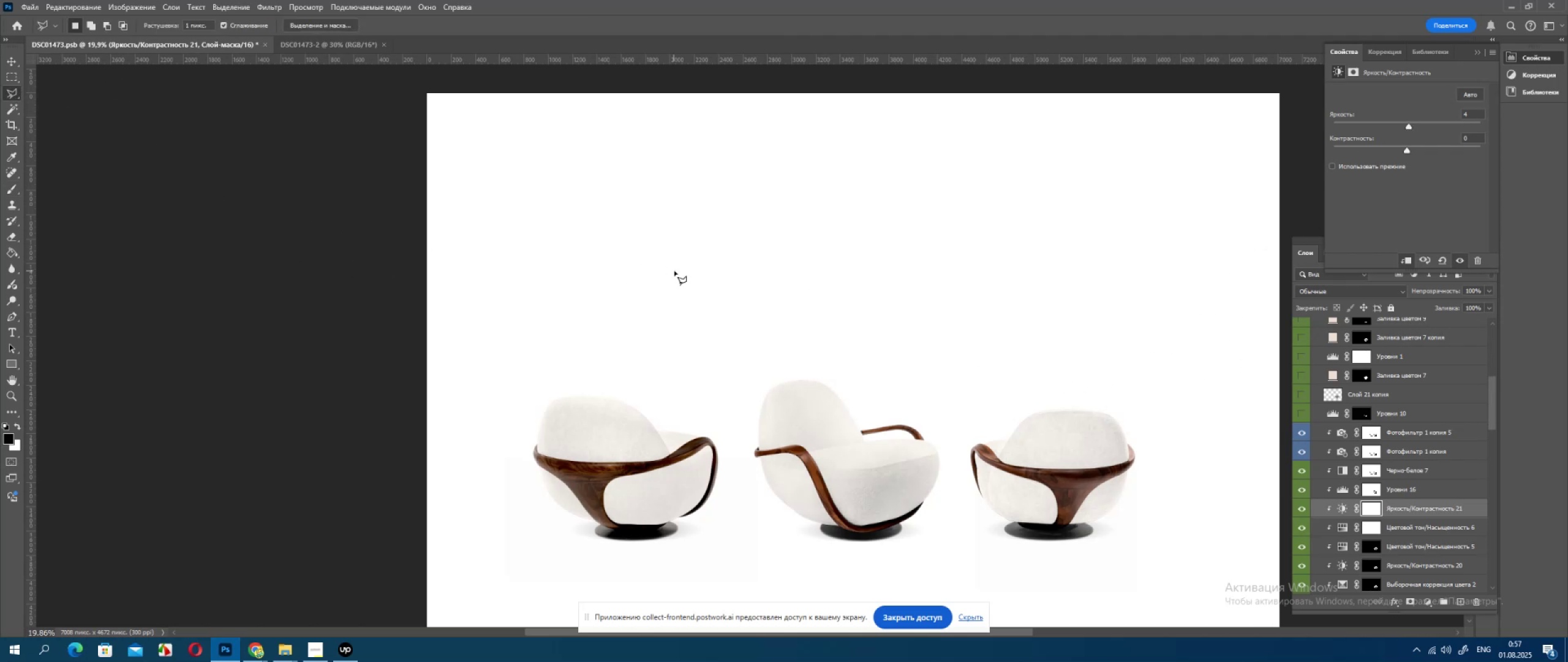 
triple_click([674, 271])
 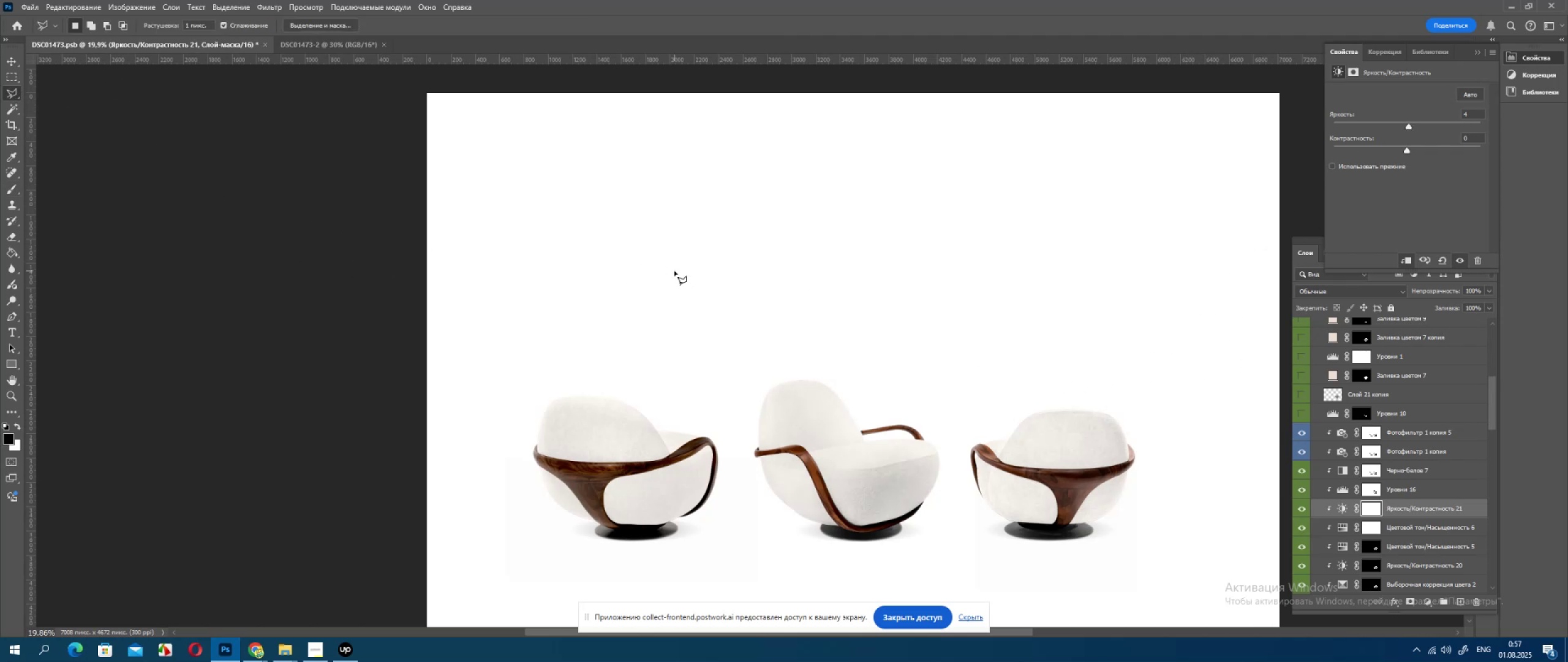 
key(Alt+AltLeft)
 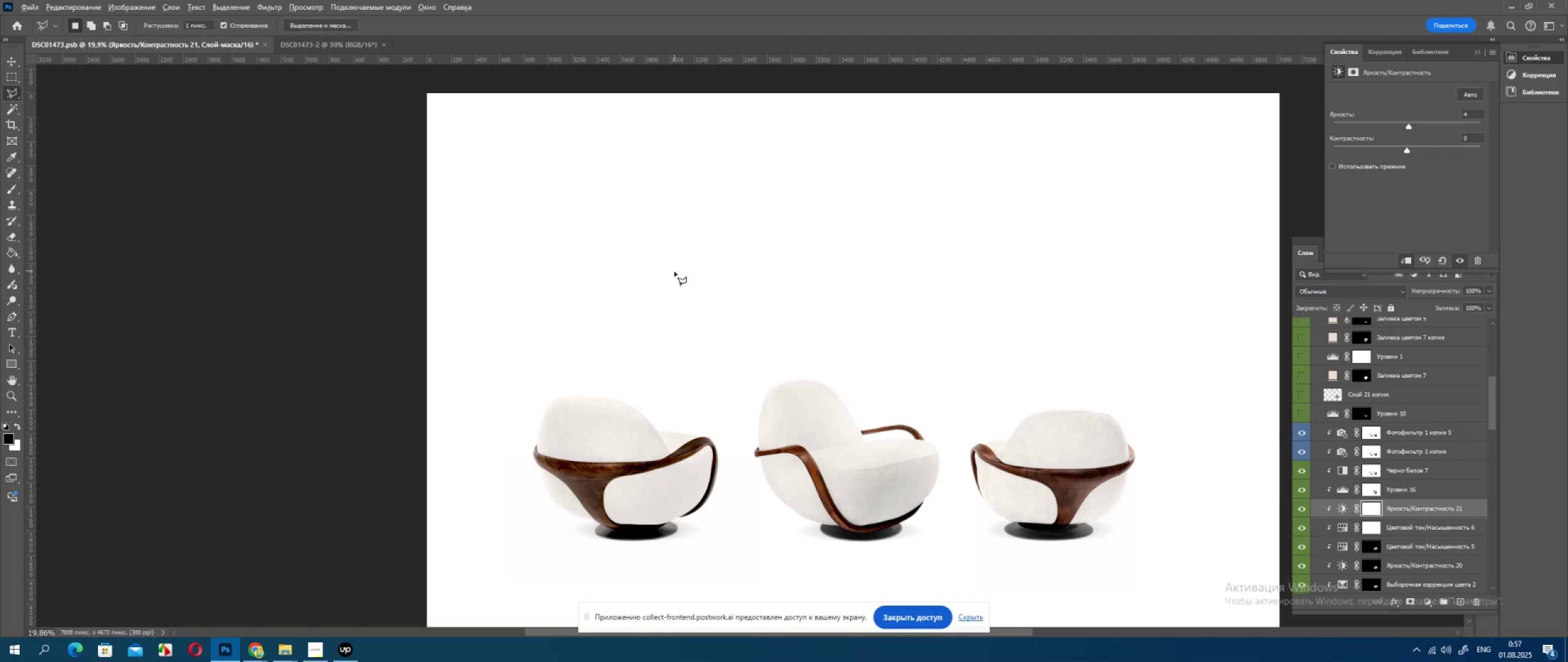 
scroll: coordinate [674, 274], scroll_direction: down, amount: 2.0
 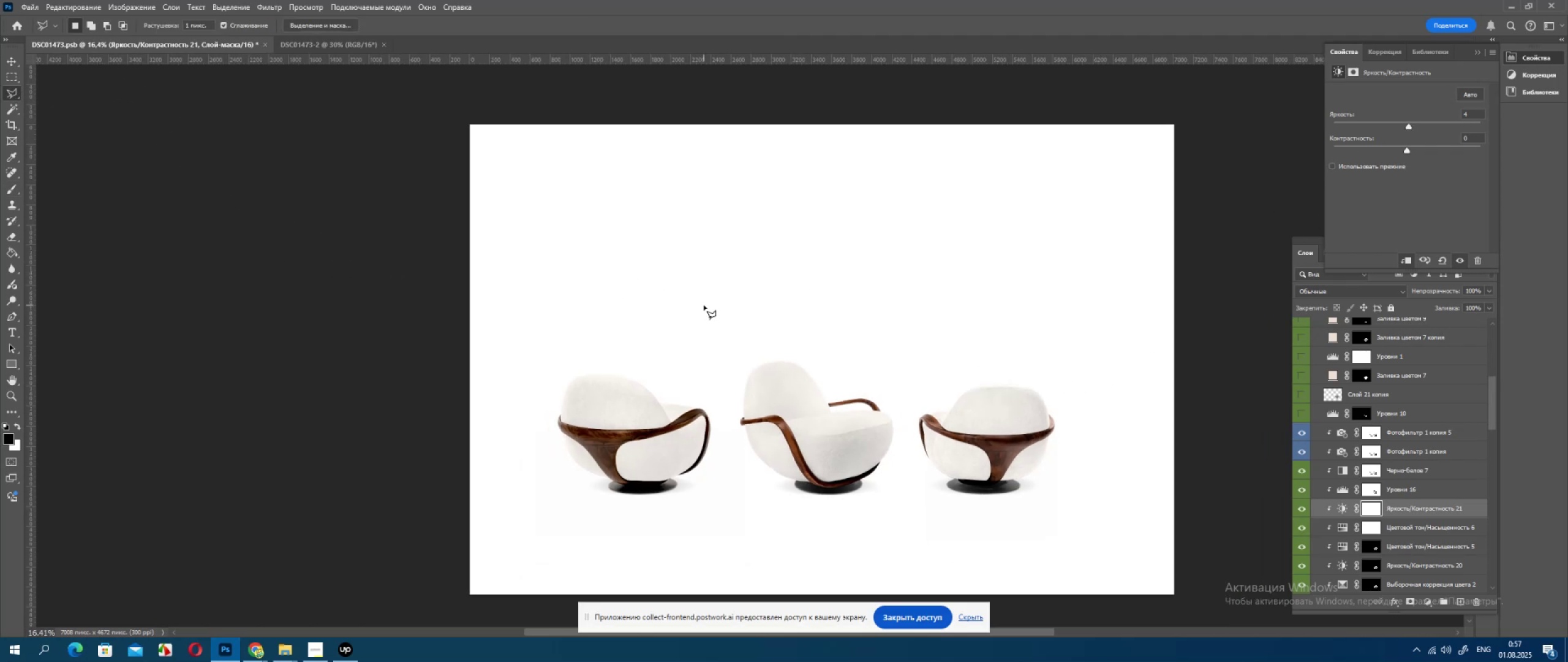 
key(Alt+AltLeft)
 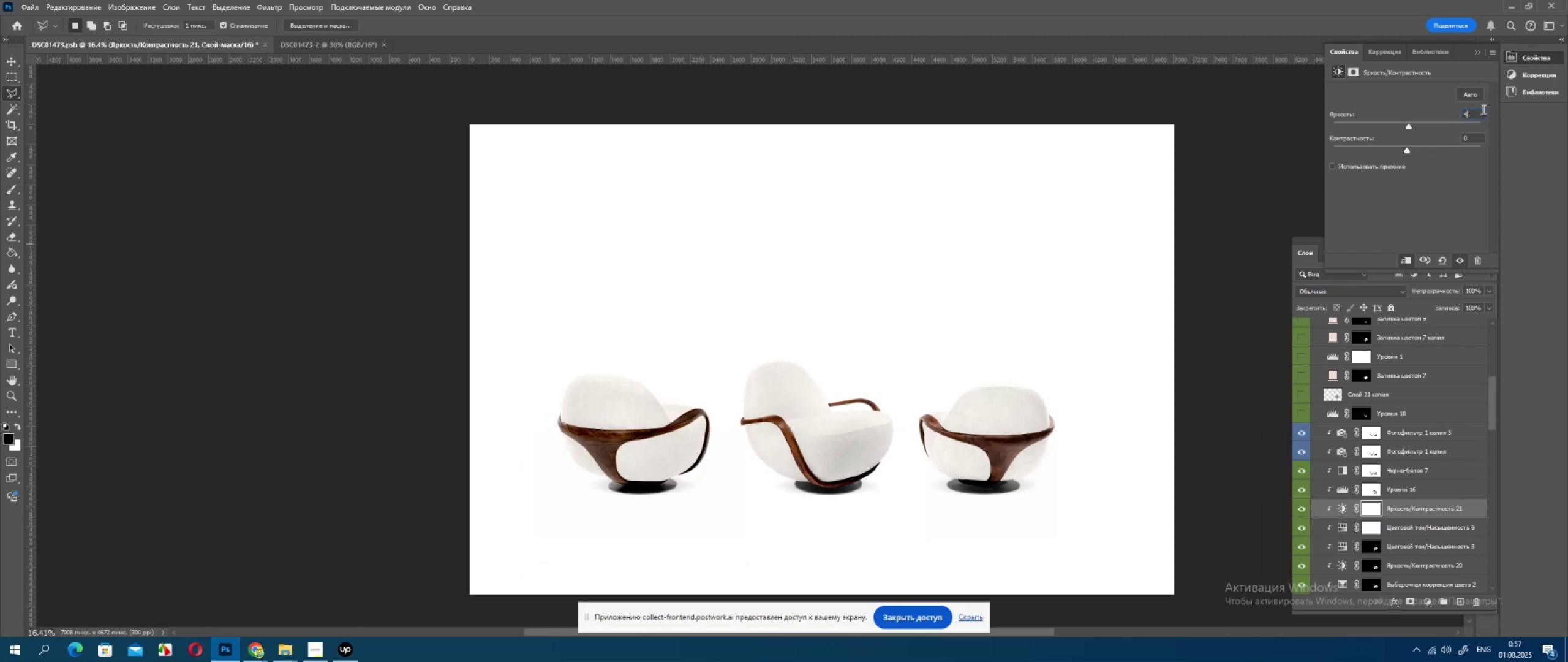 
key(ArrowUp)
 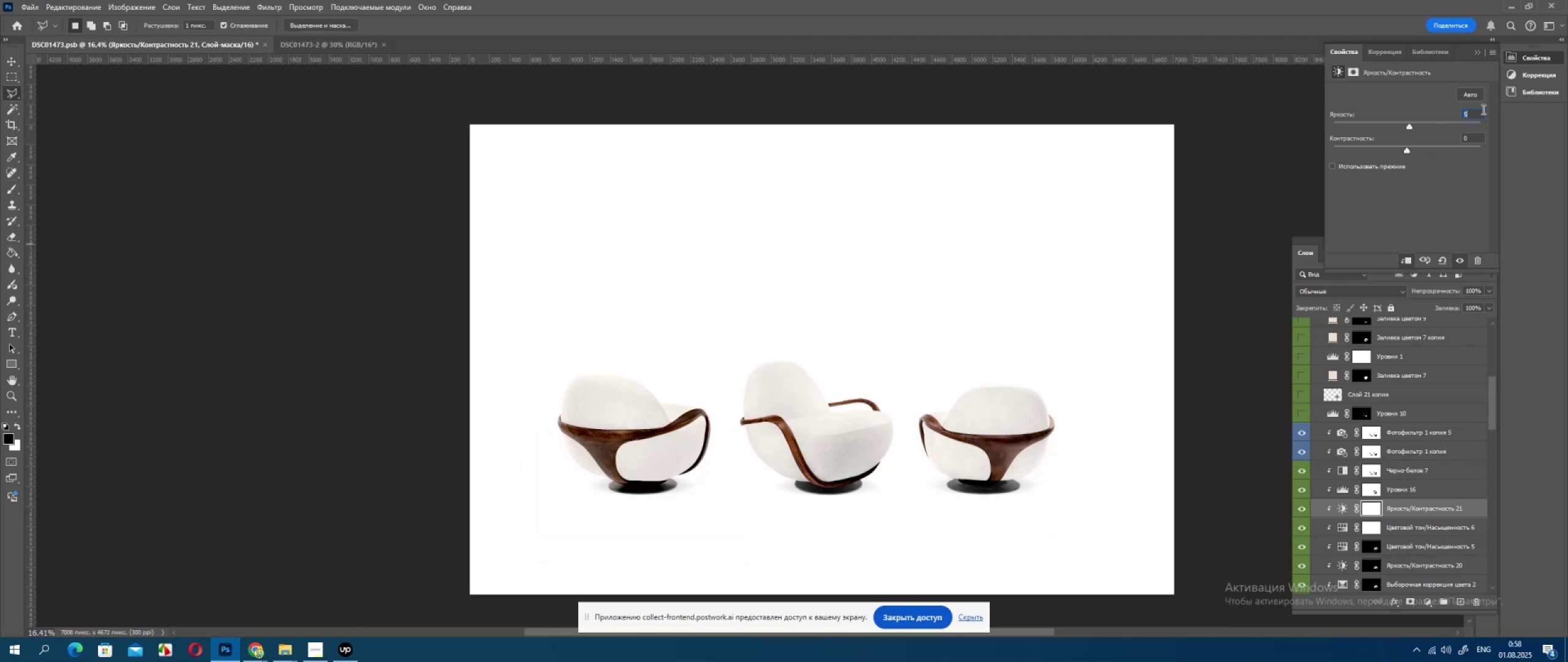 
key(ArrowUp)
 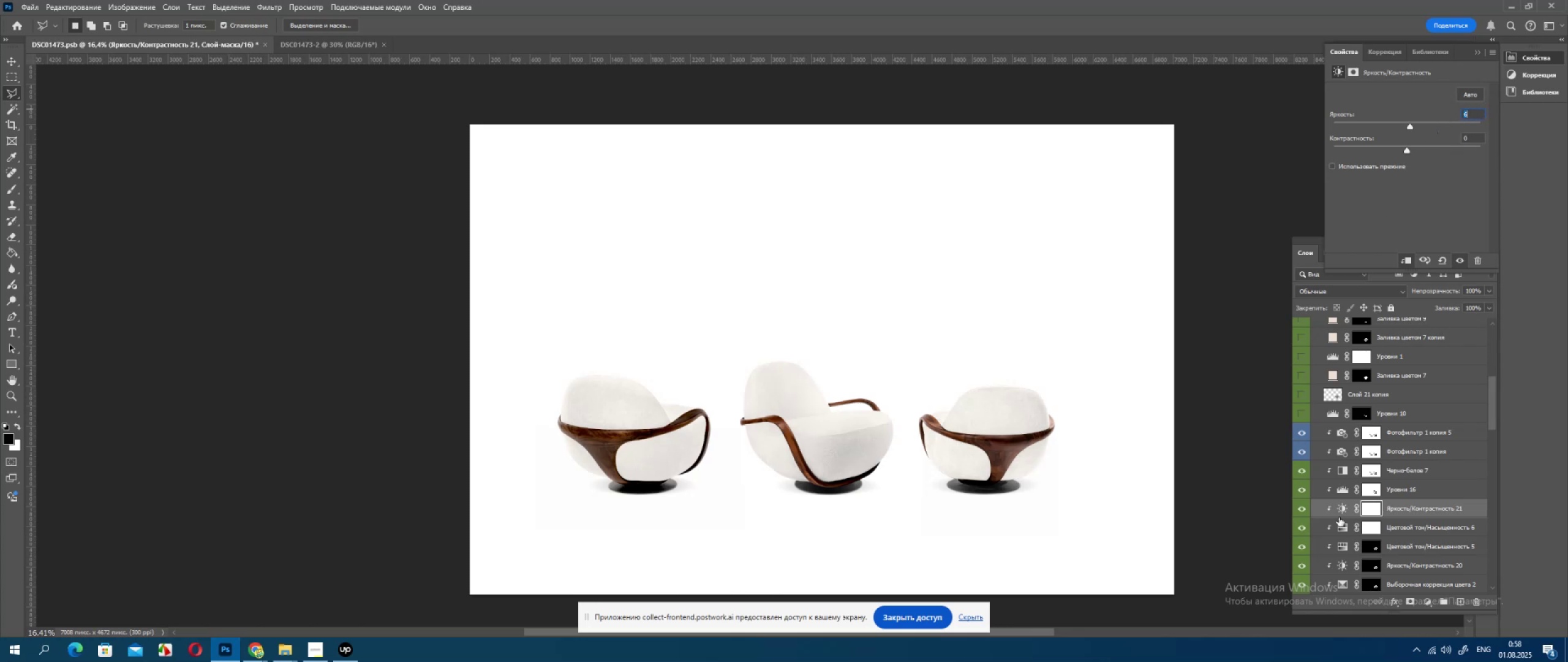 
left_click([1295, 508])
 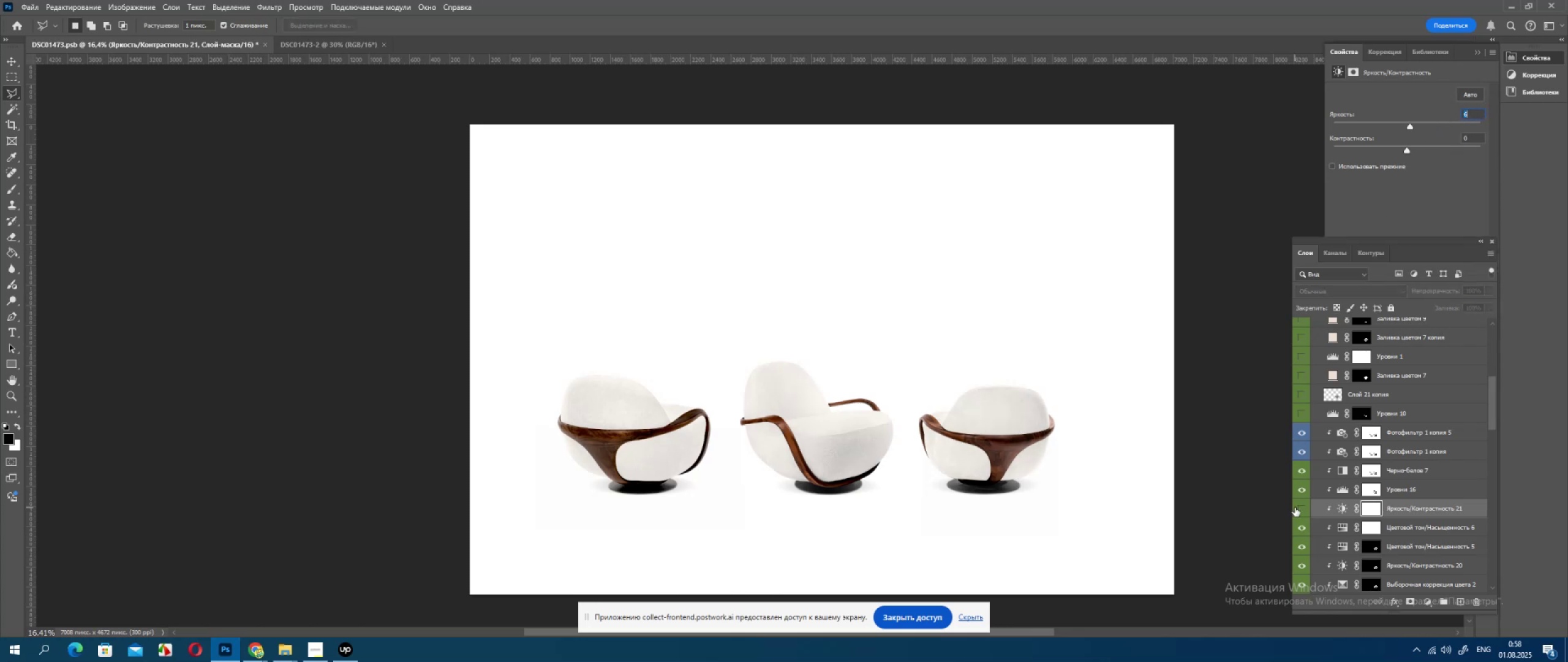 
left_click([1295, 508])
 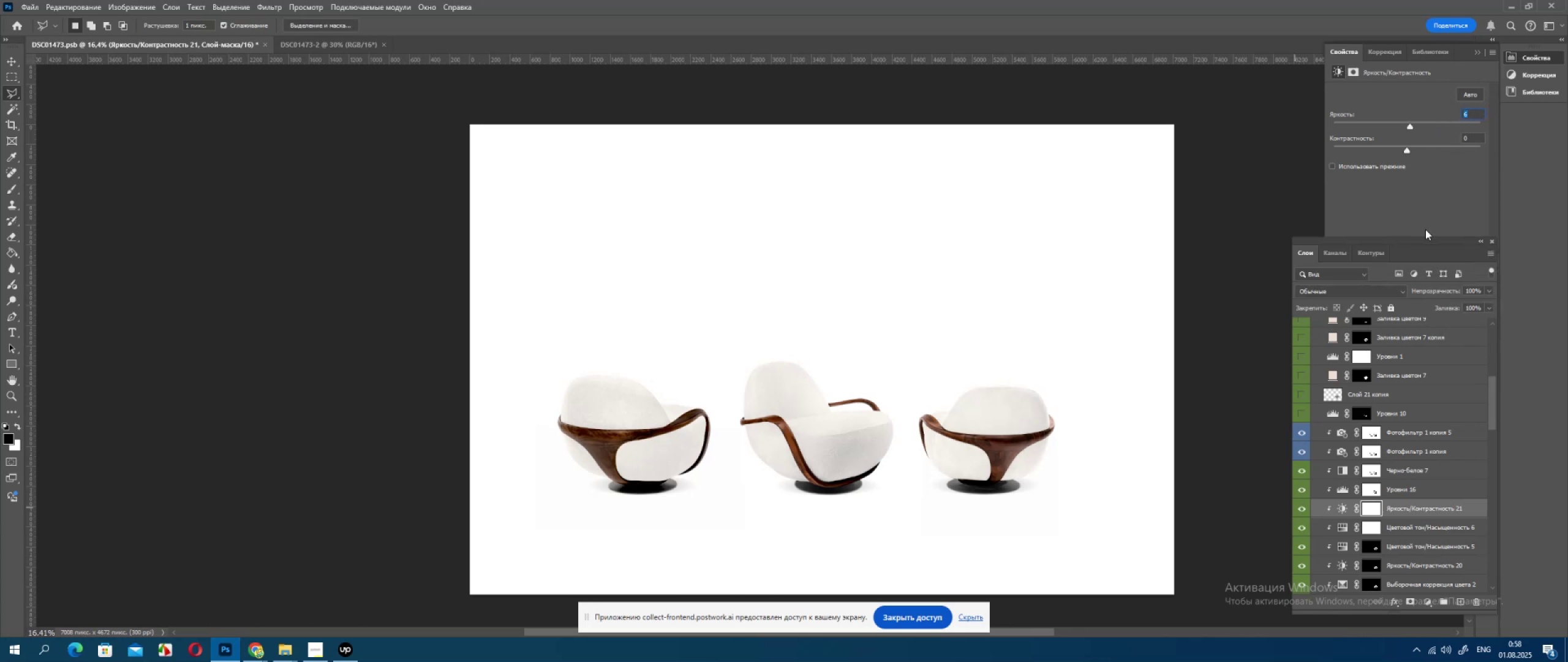 
key(ArrowUp)
 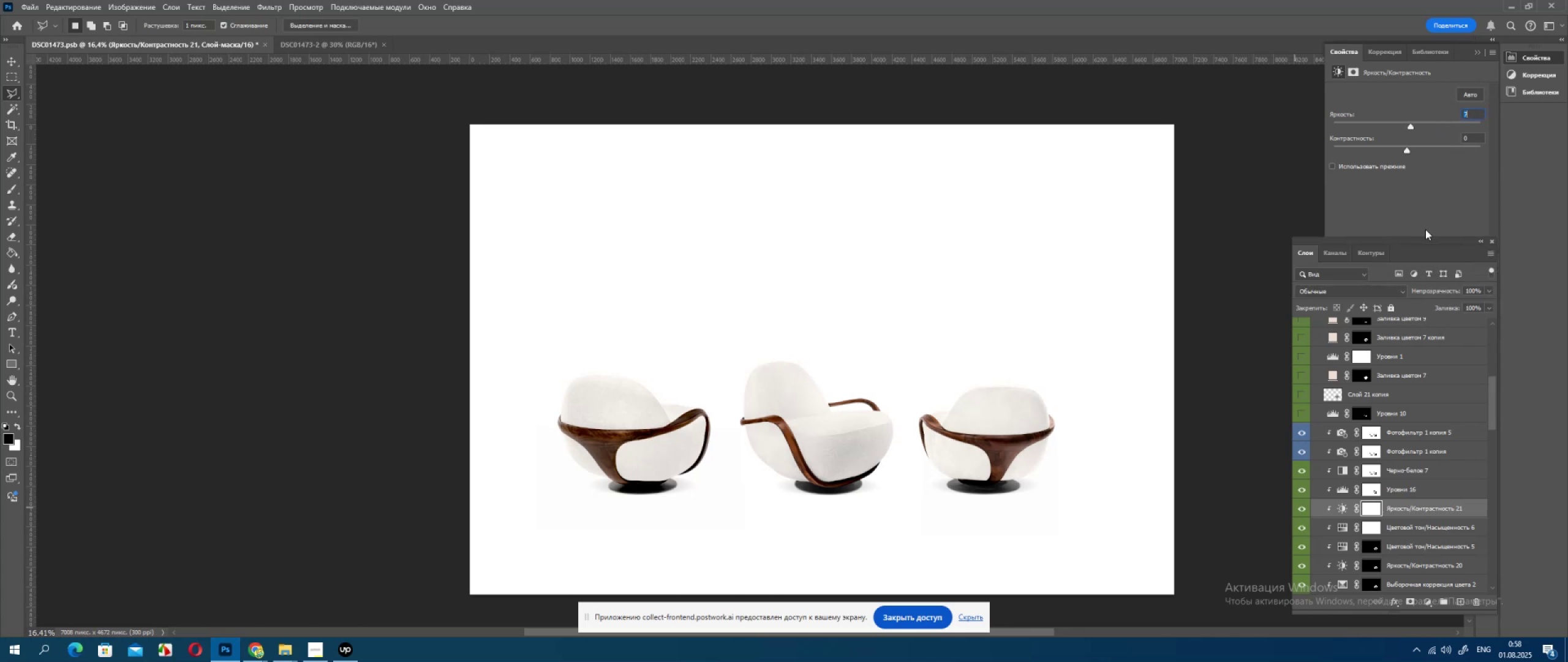 
key(ArrowUp)
 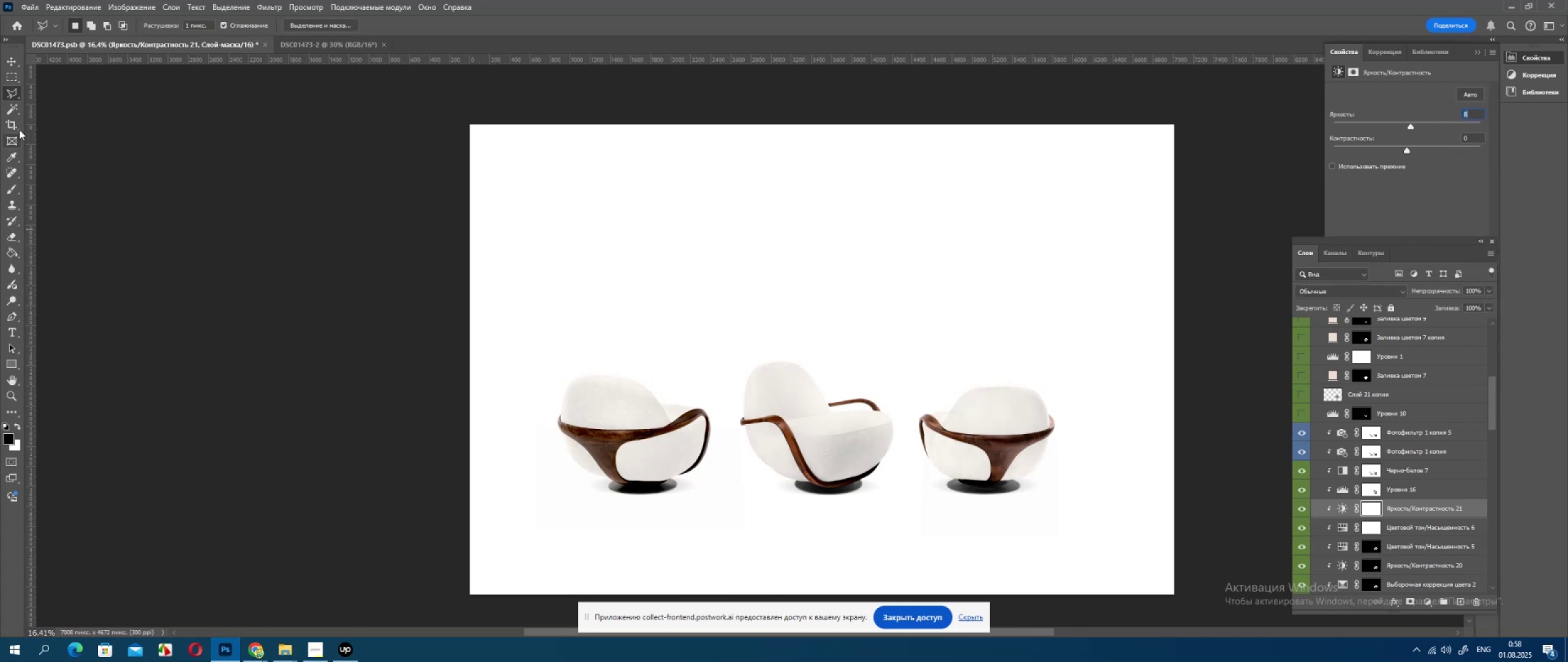 
double_click([978, 297])
 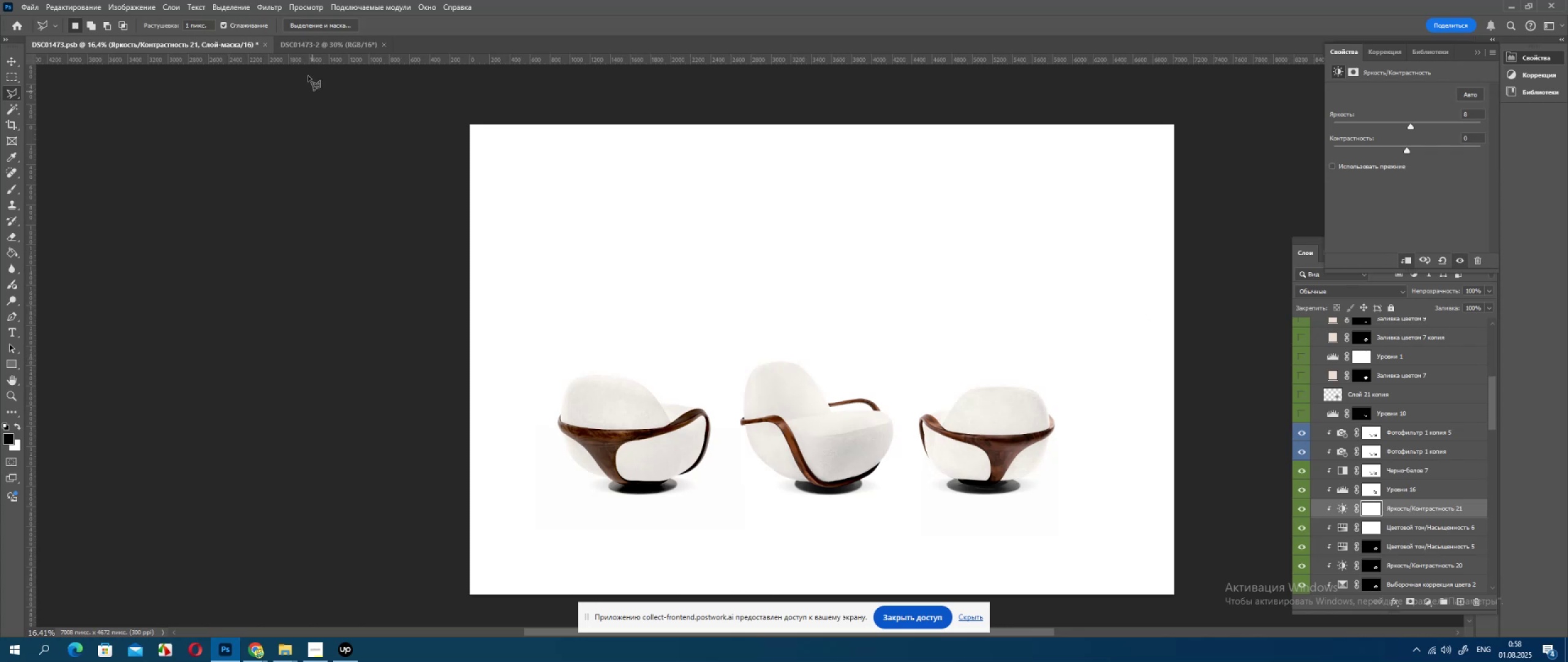 
left_click([33, 7])
 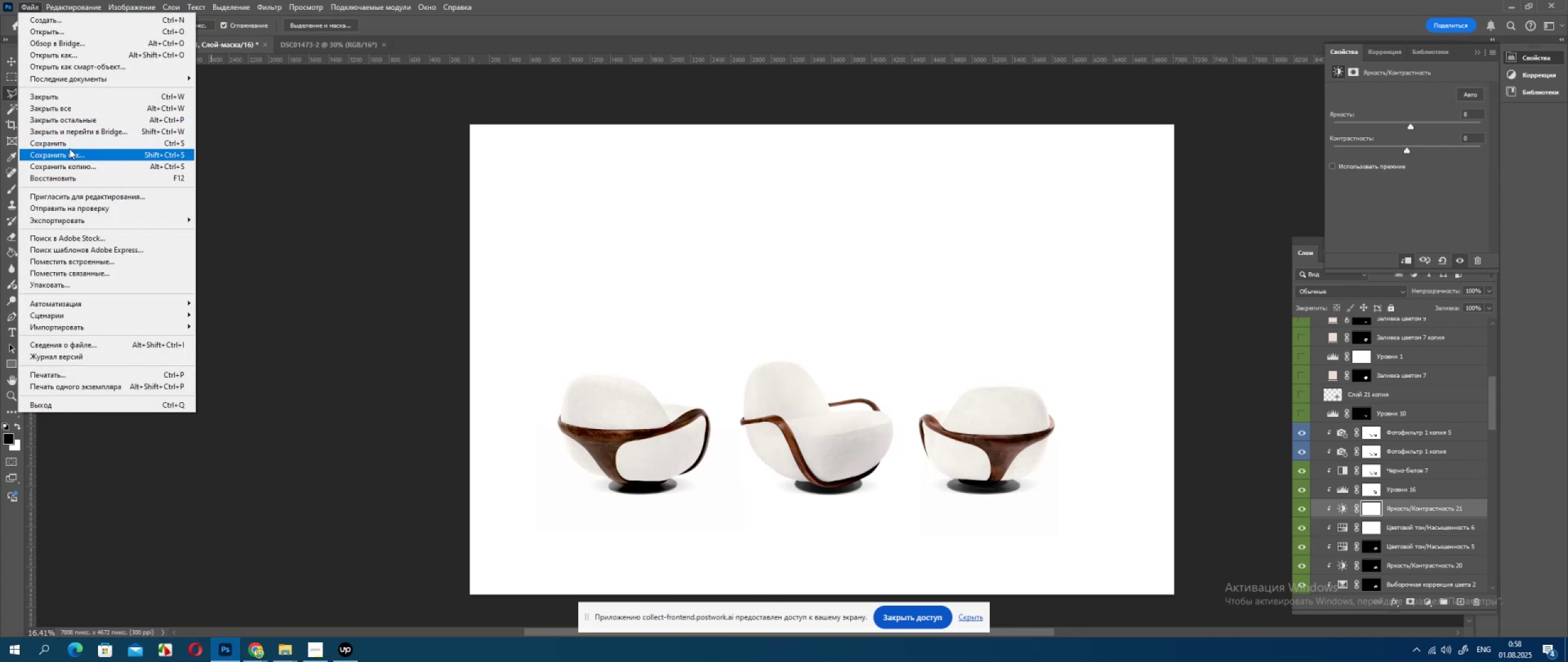 
left_click([67, 146])
 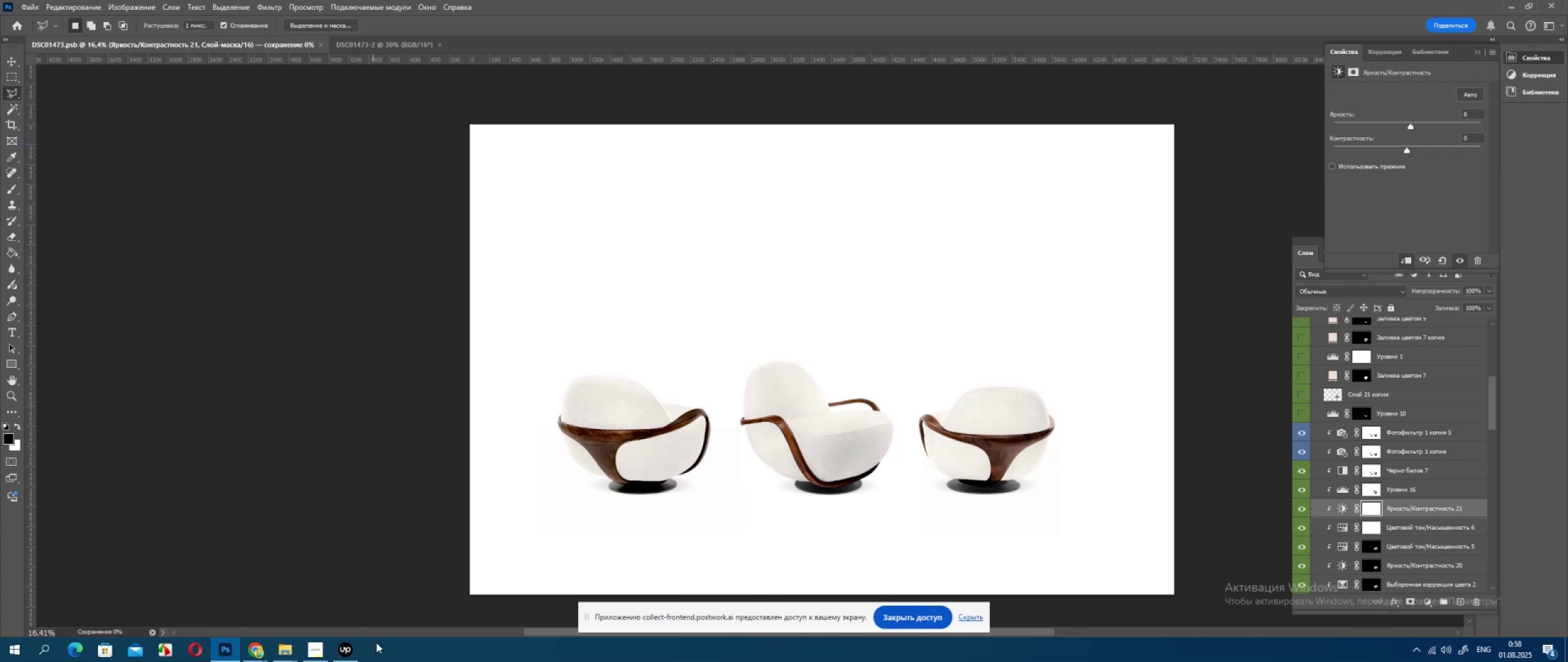 
left_click([345, 661])
 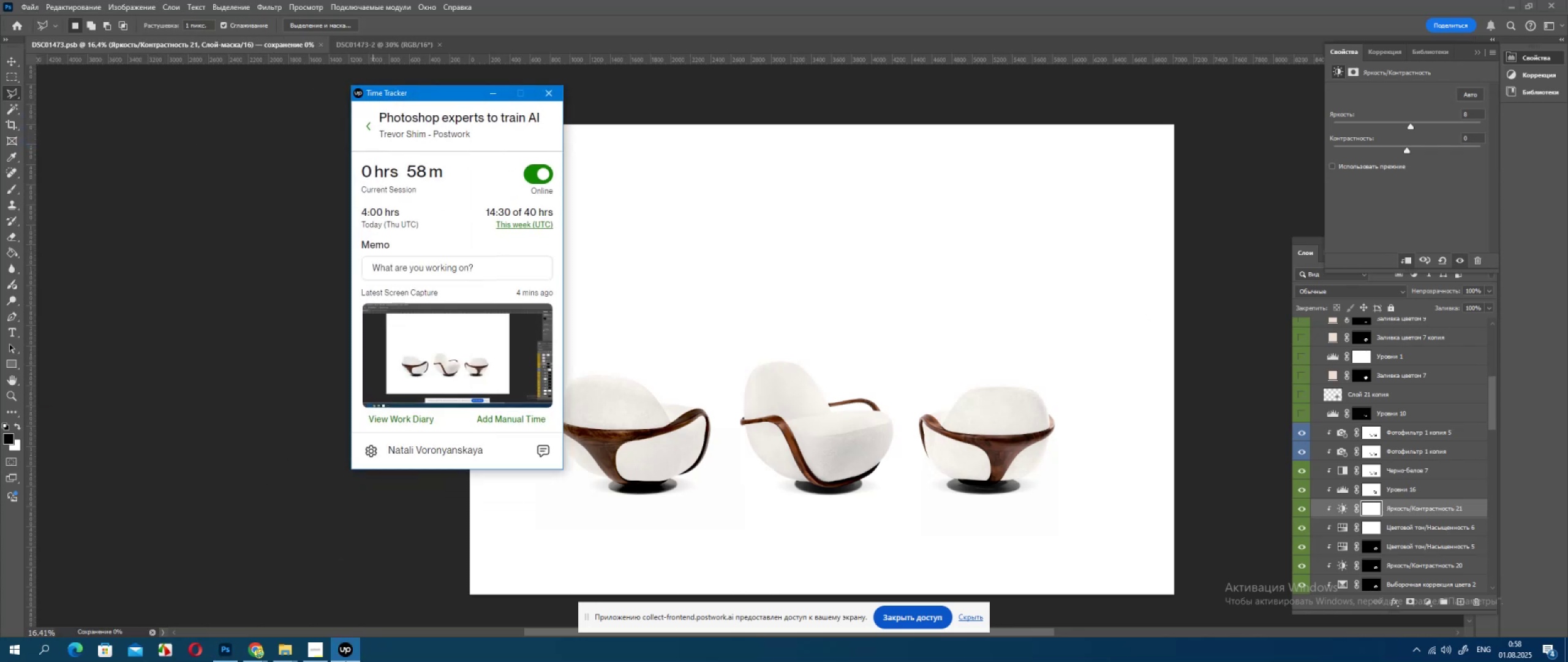 
left_click([345, 661])
 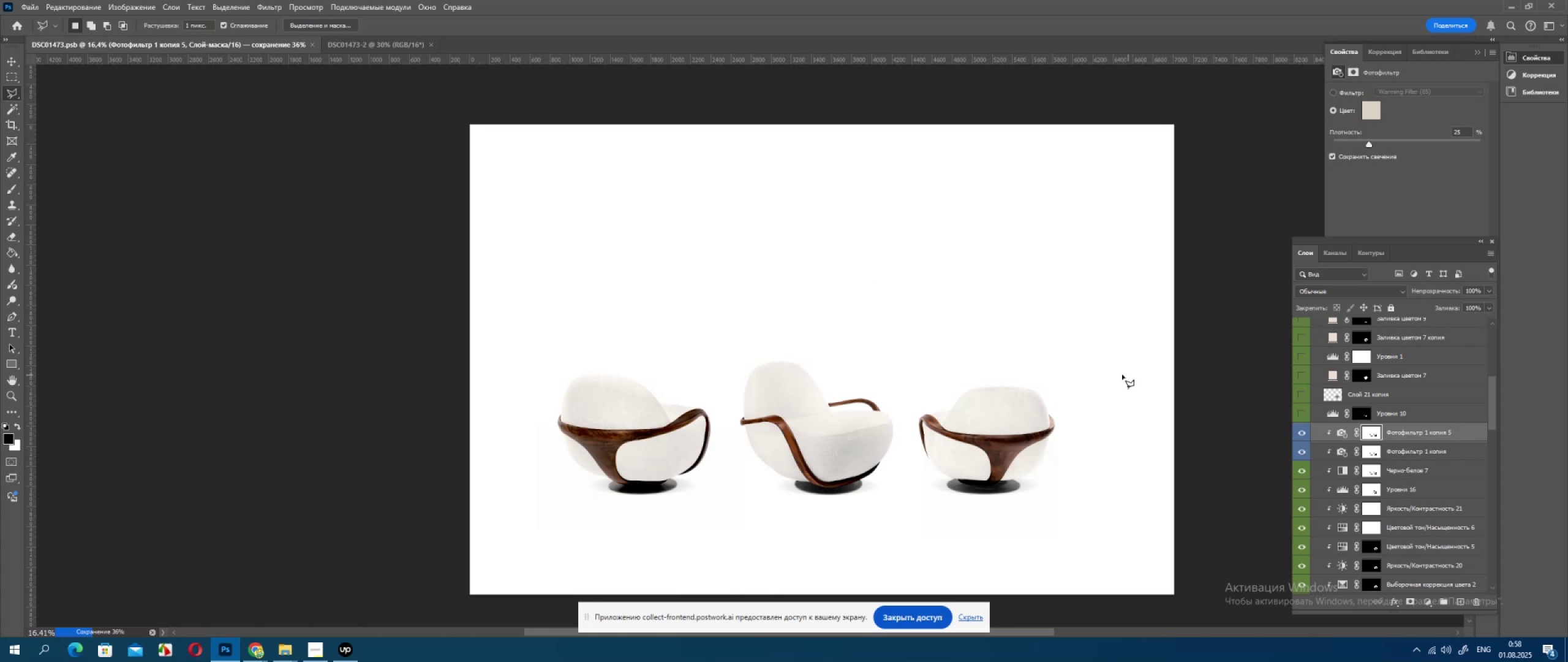 
wait(35.82)
 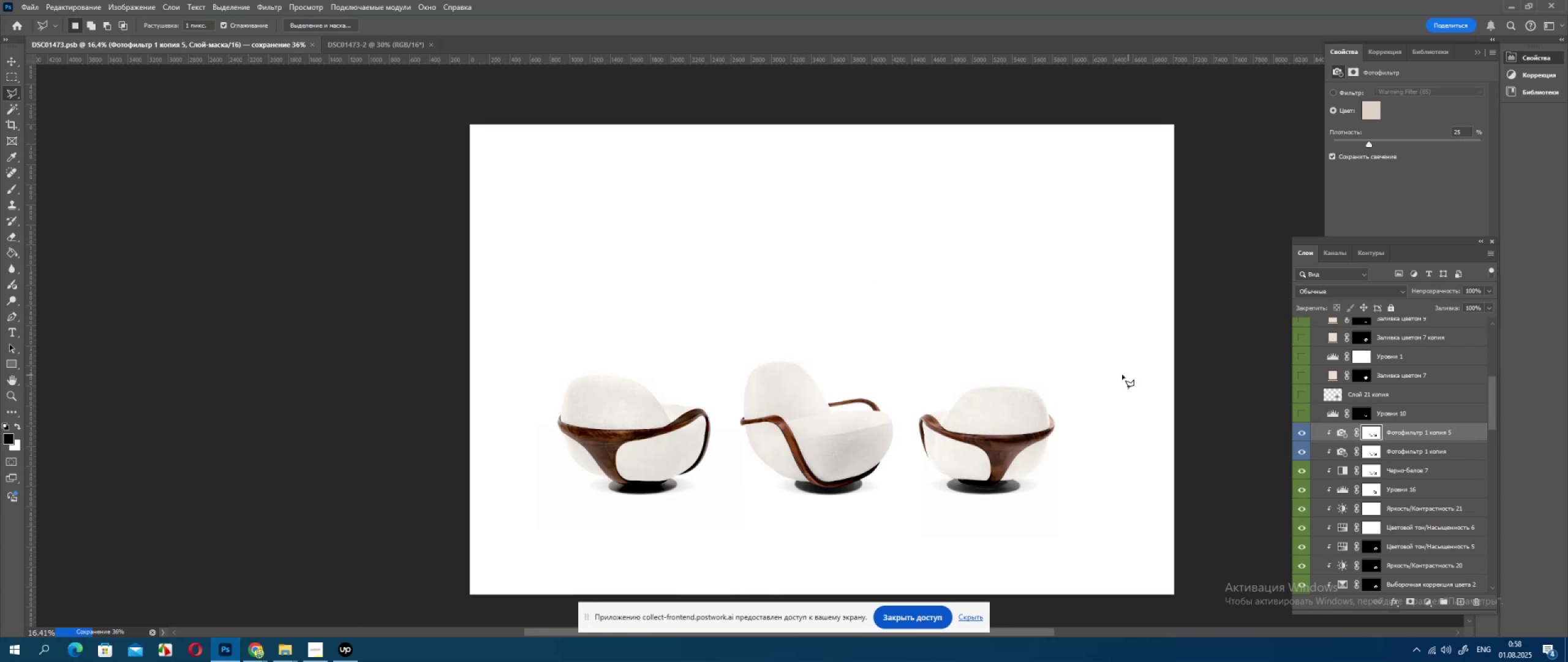 
scroll: coordinate [1406, 474], scroll_direction: up, amount: 47.0
 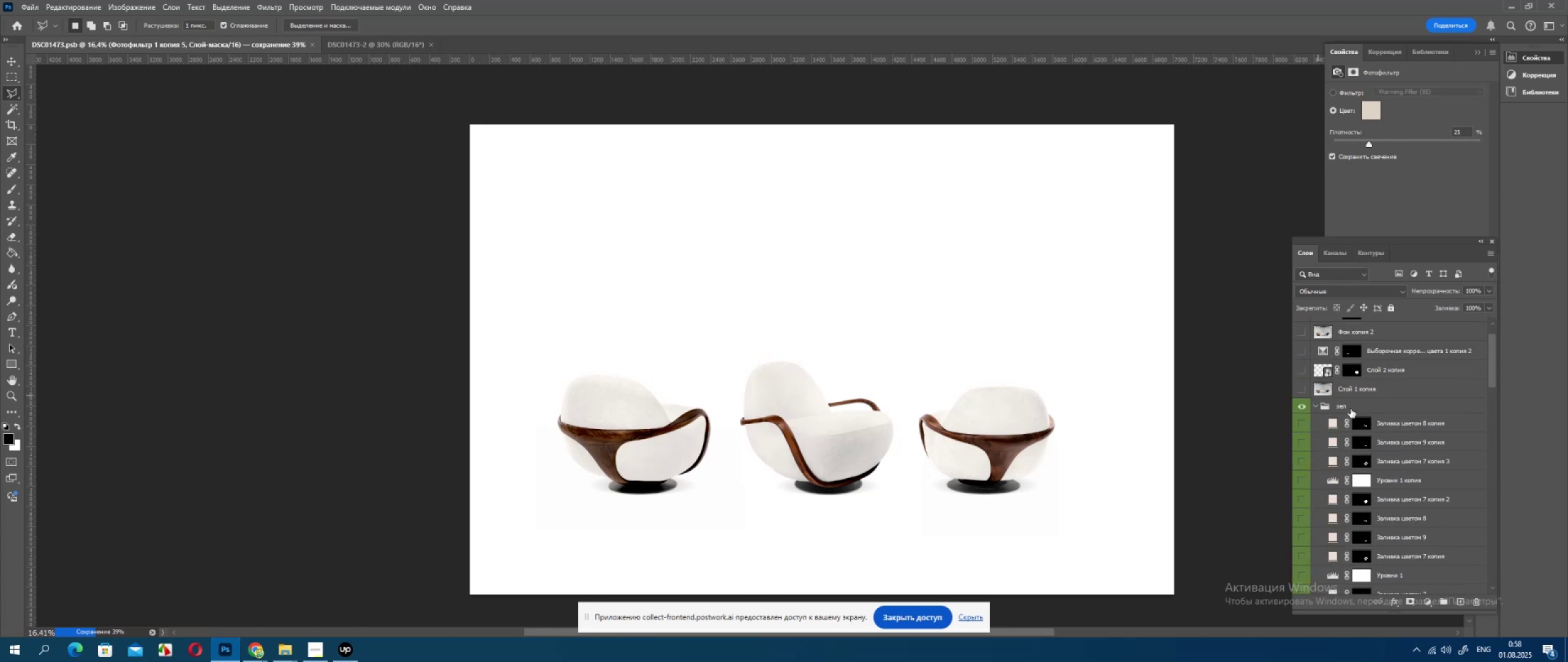 
left_click([1350, 408])
 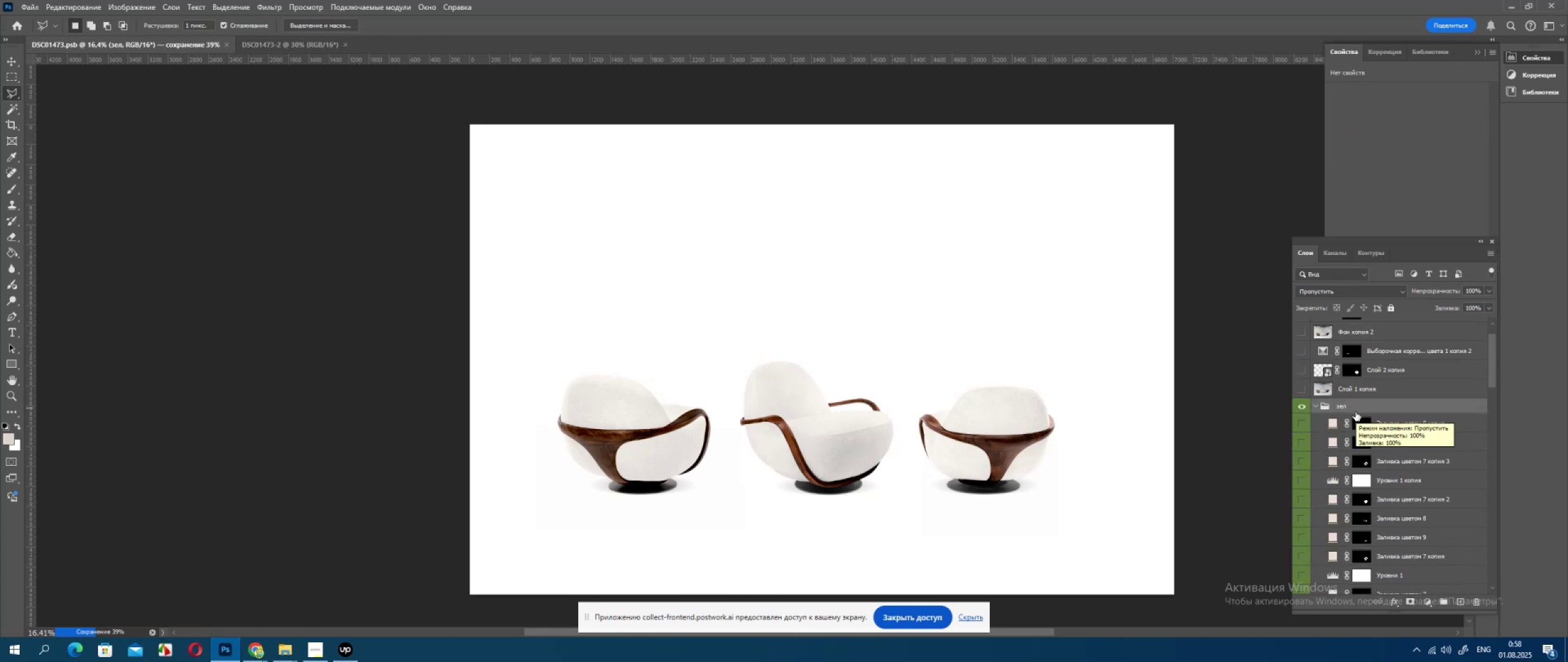 
key(Control+J)
 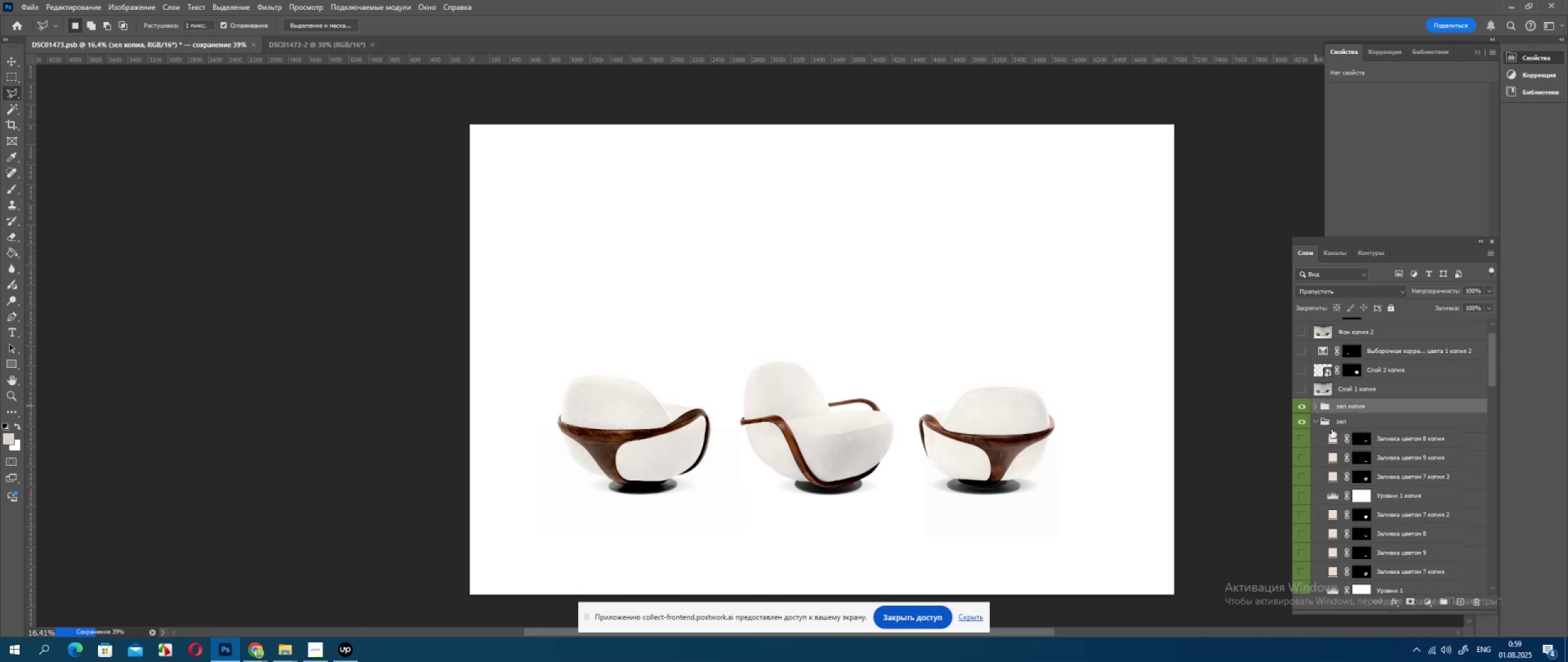 
left_click([1368, 424])
 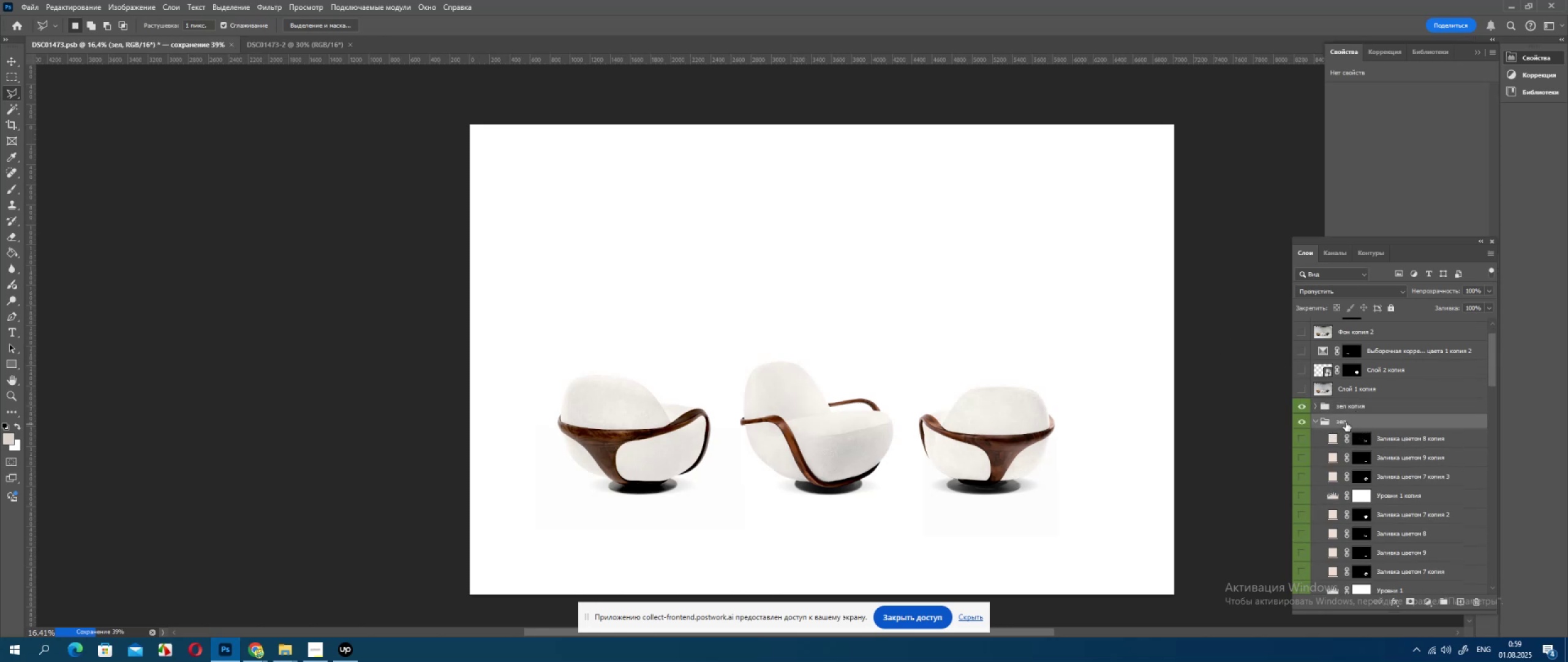 
double_click([1346, 422])
 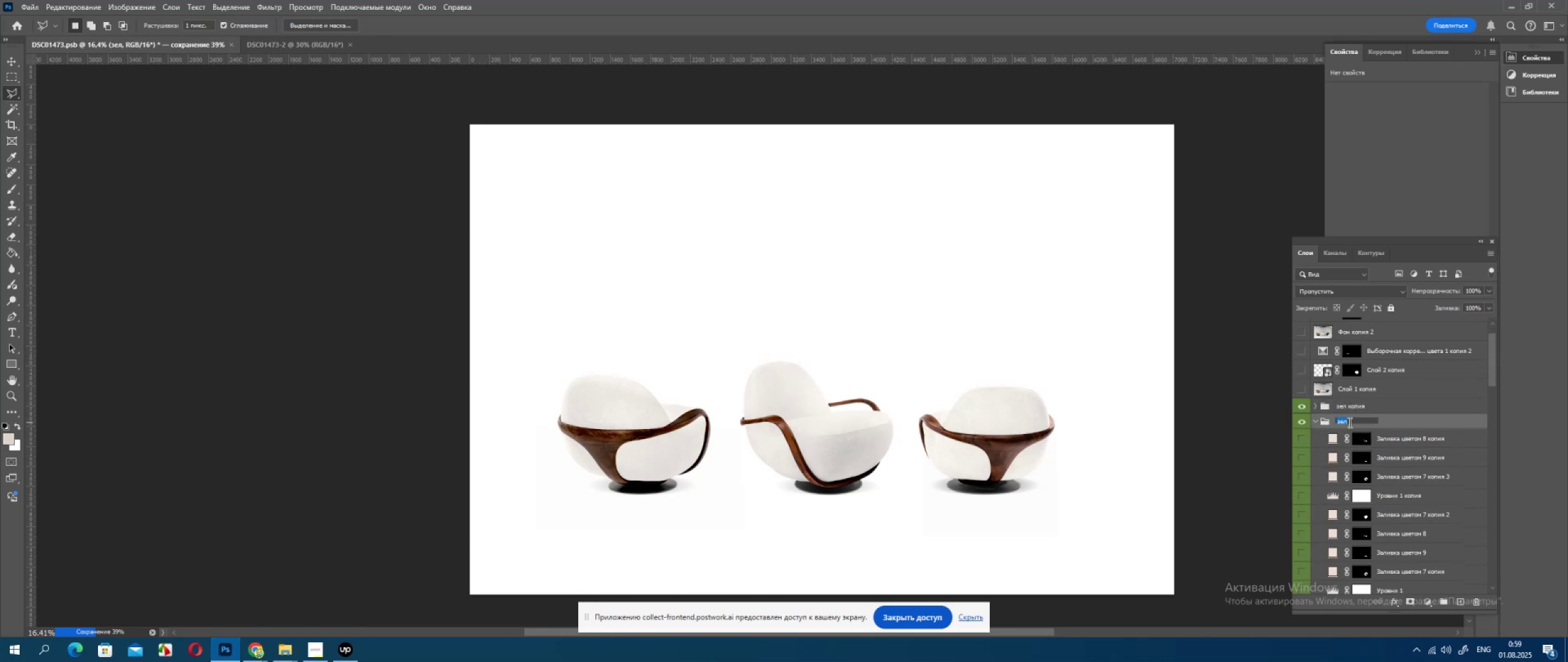 
left_click([1349, 422])
 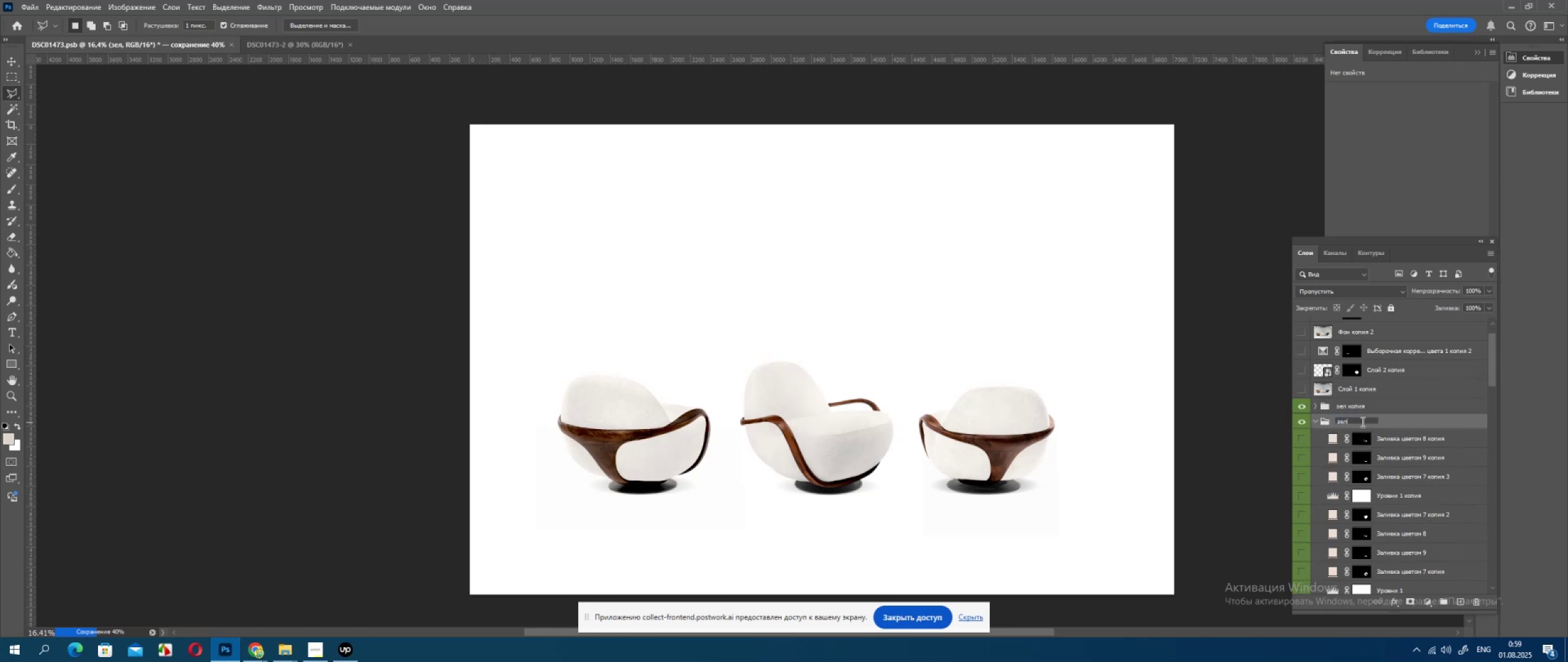 
key(Shift+Backslash)
 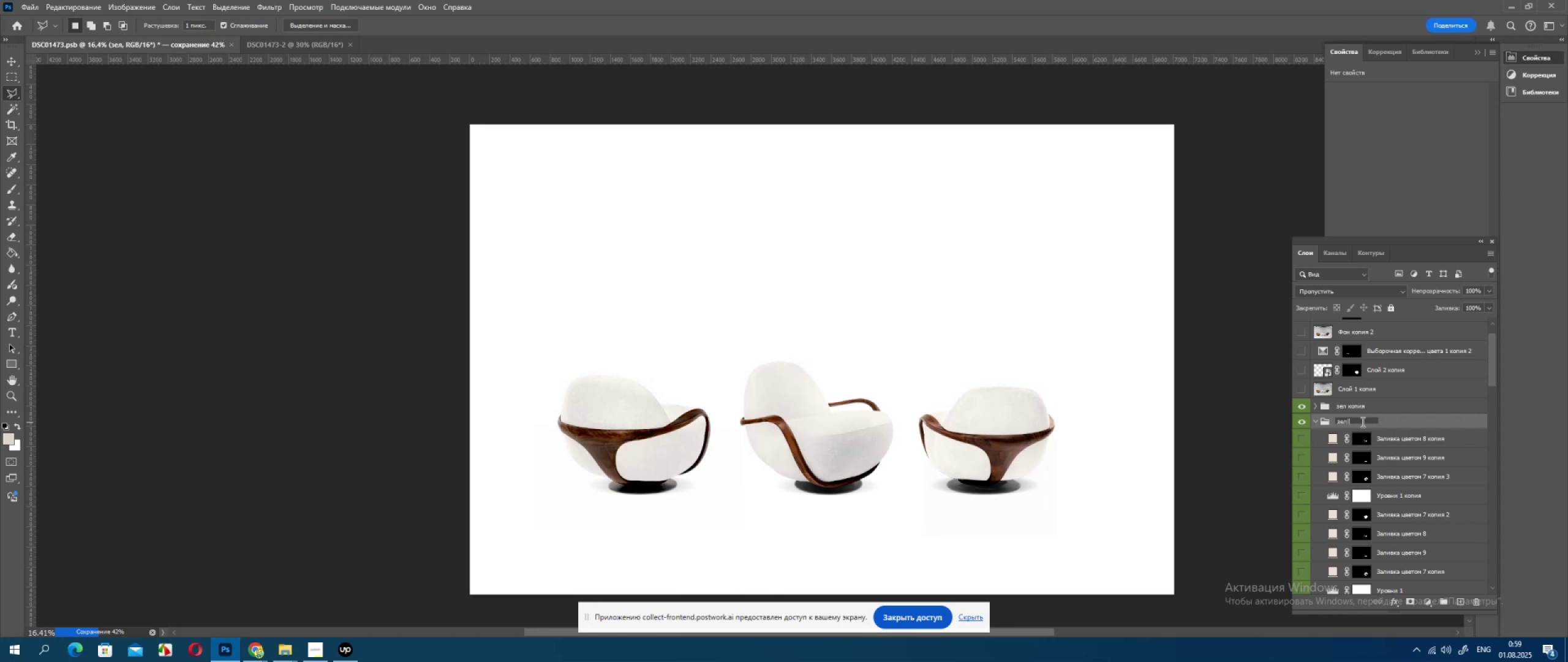 
key(Comma)
 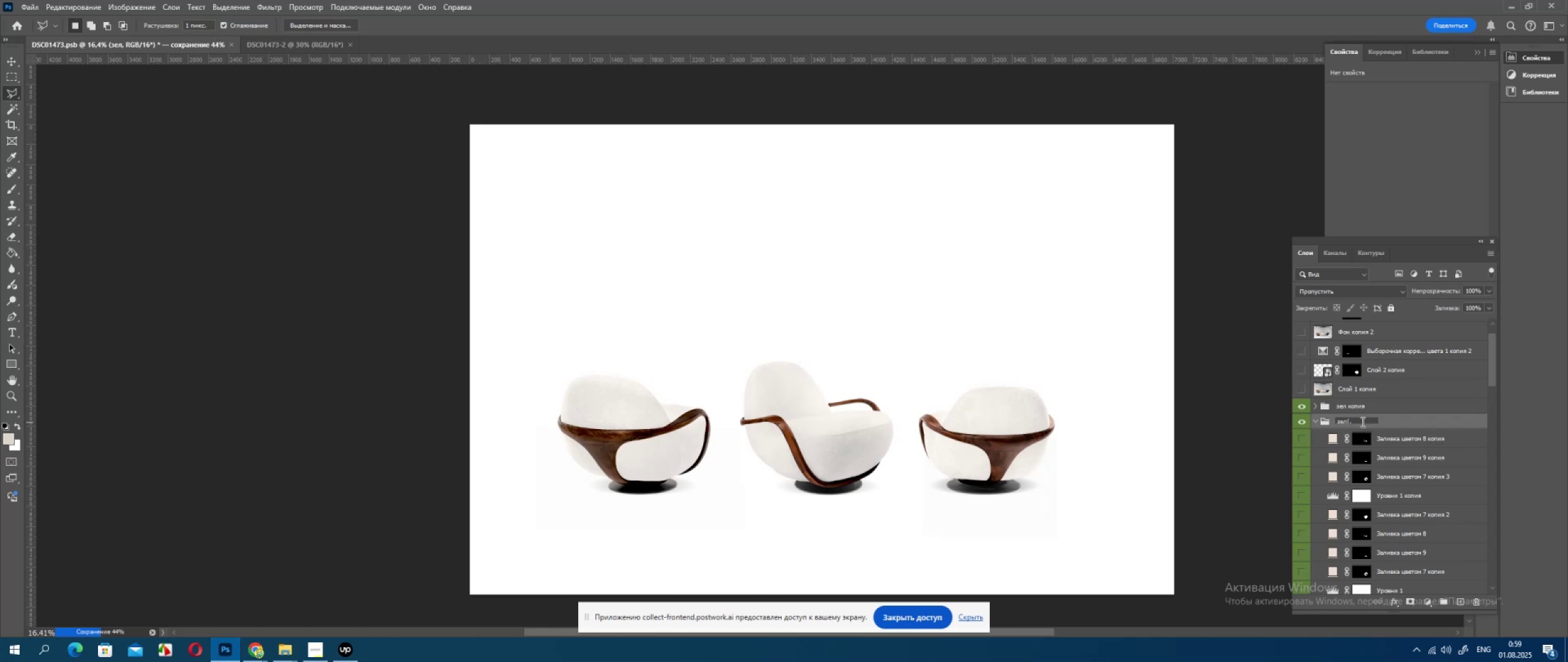 
key(Backspace)
 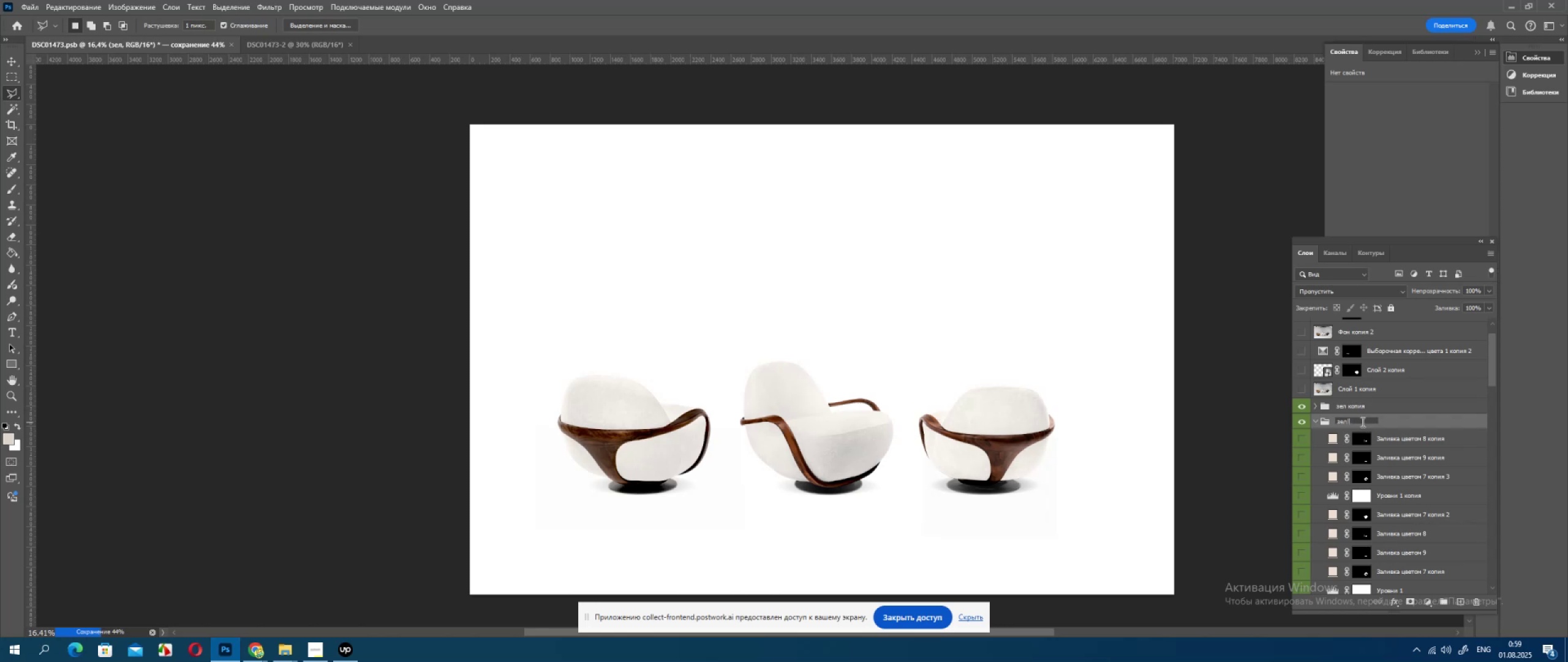 
key(Shift+ShiftLeft)
 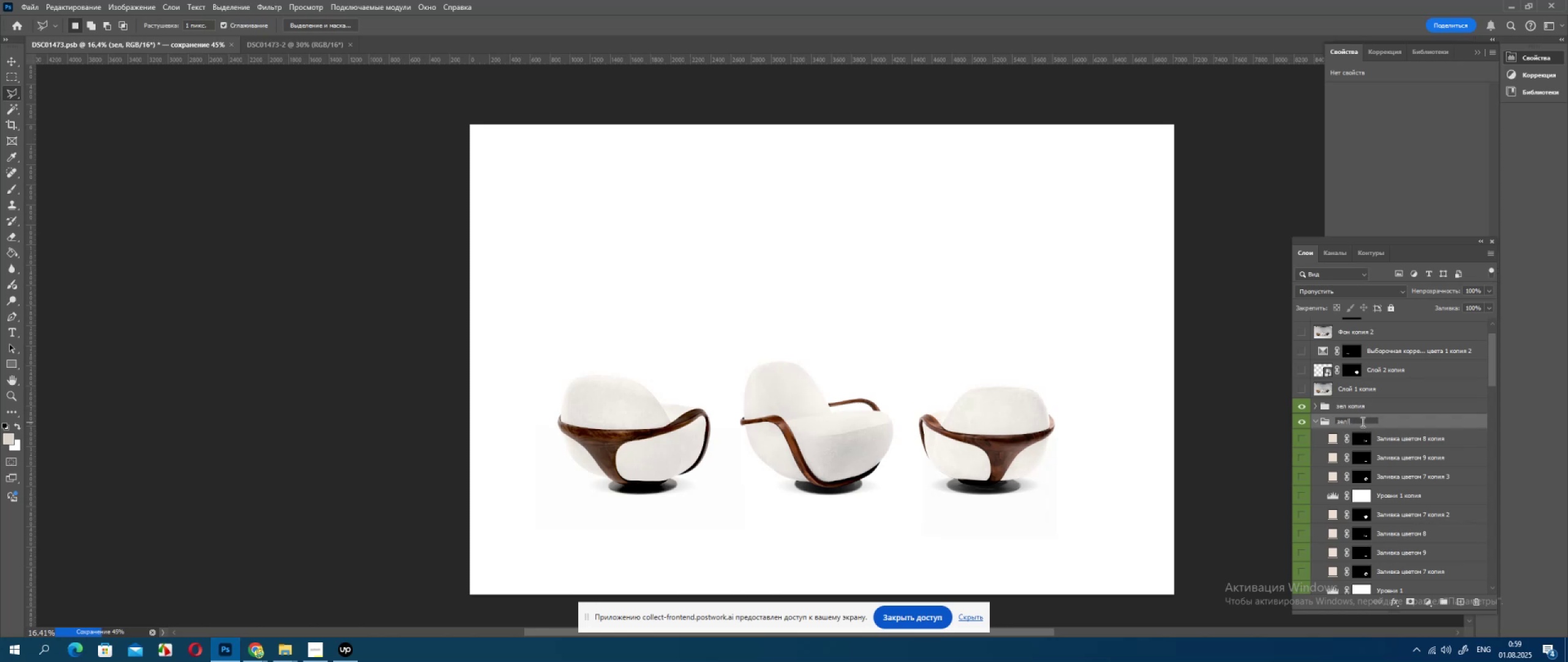 
key(Alt+Shift+AltLeft)
 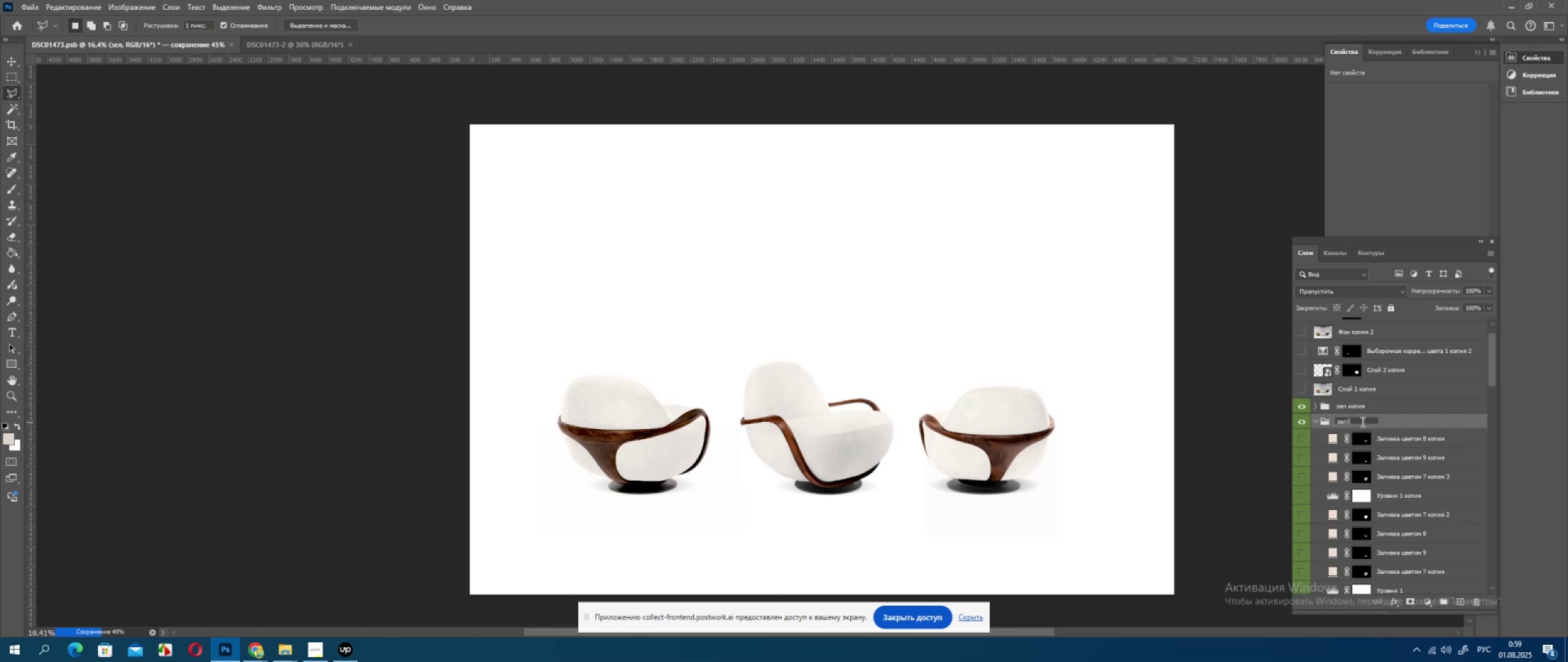 
type(,tk)
 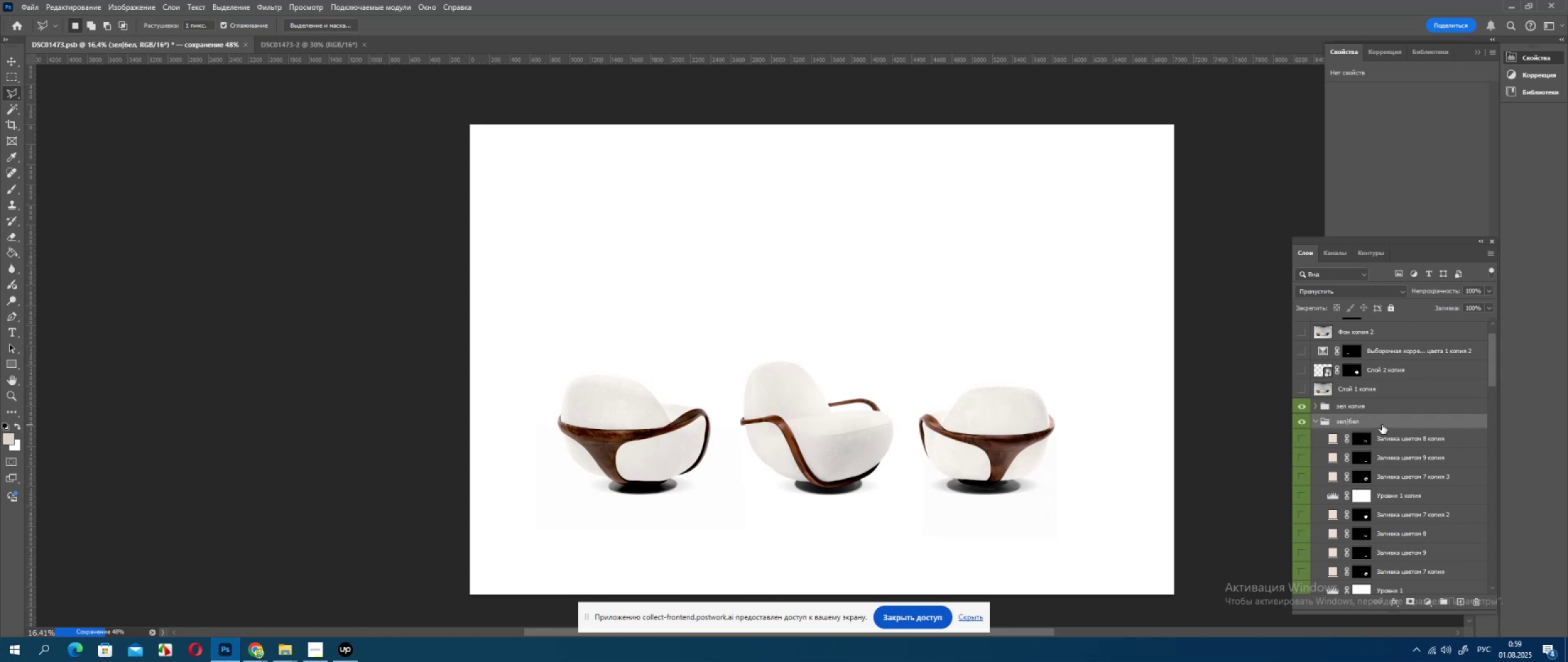 
right_click([1393, 418])
 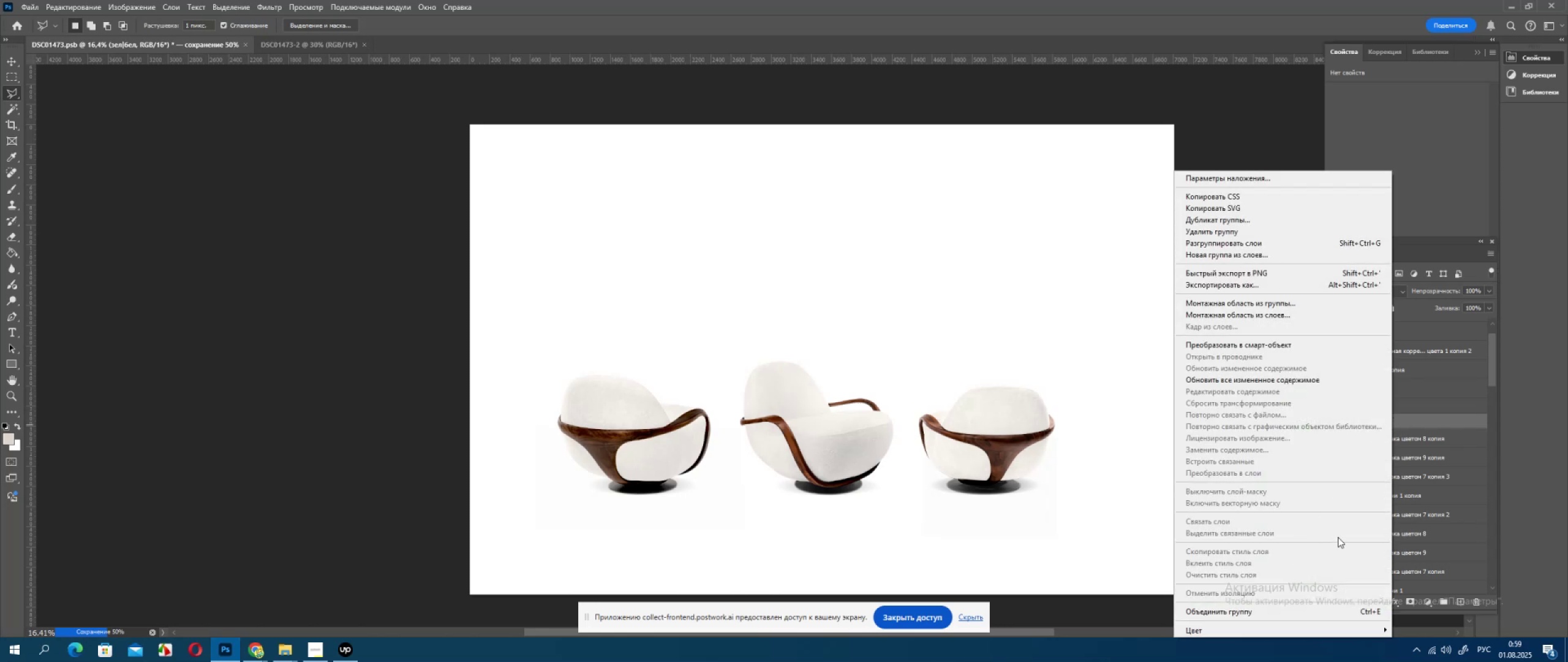 
mouse_move([1333, 625])
 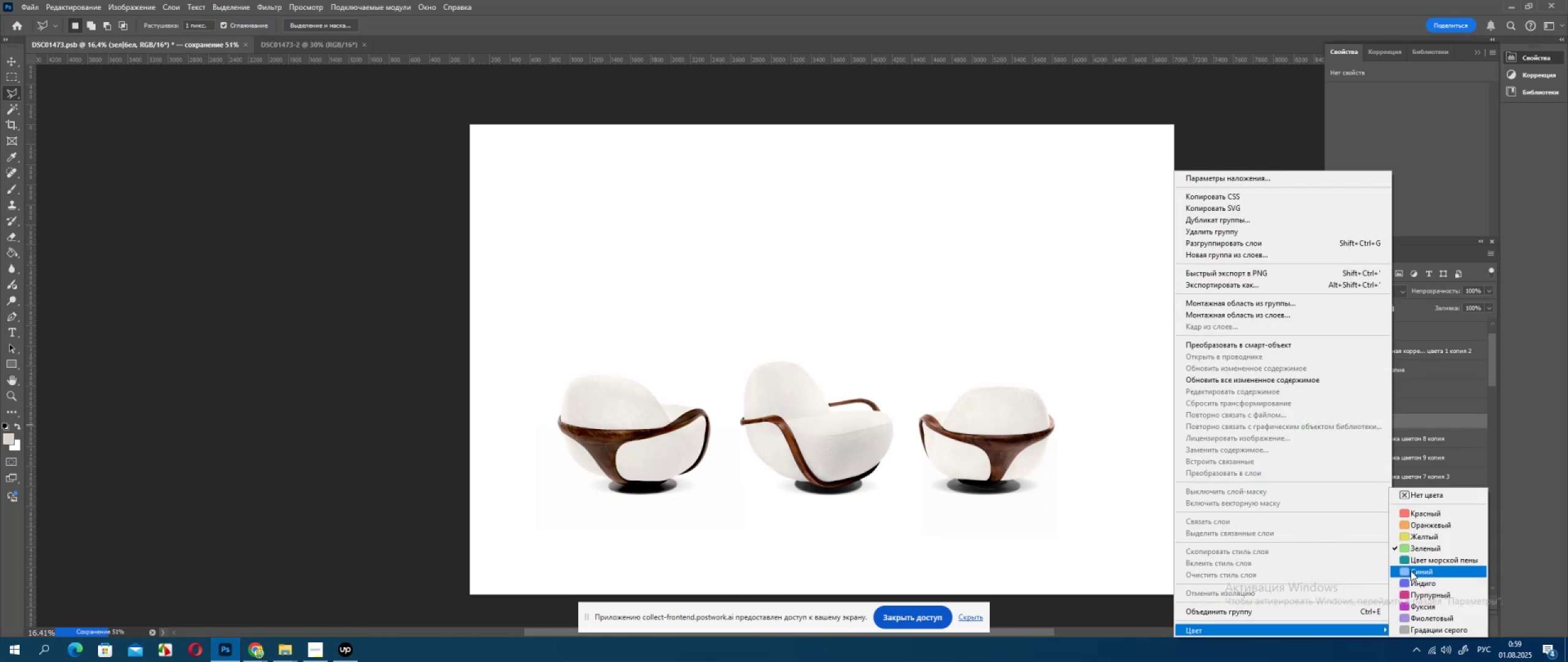 
left_click([1411, 571])
 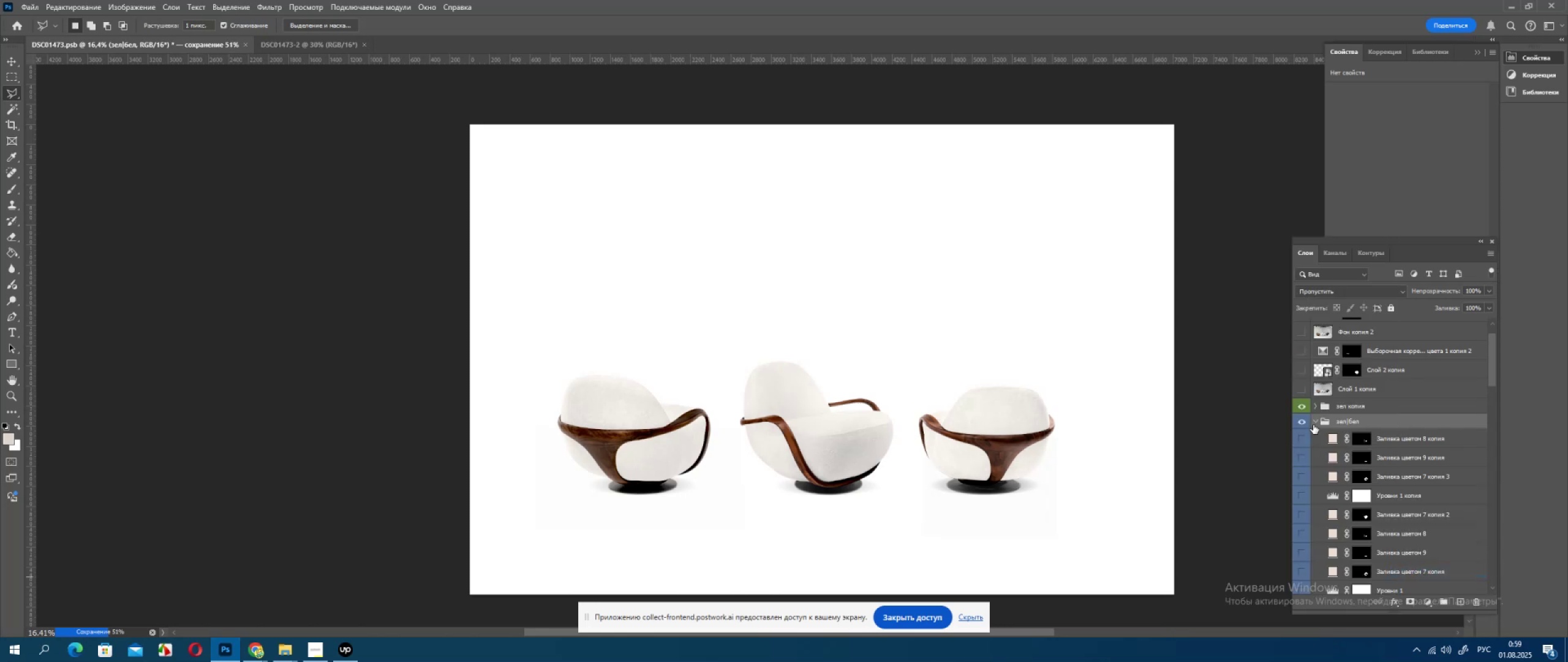 
left_click([1313, 424])
 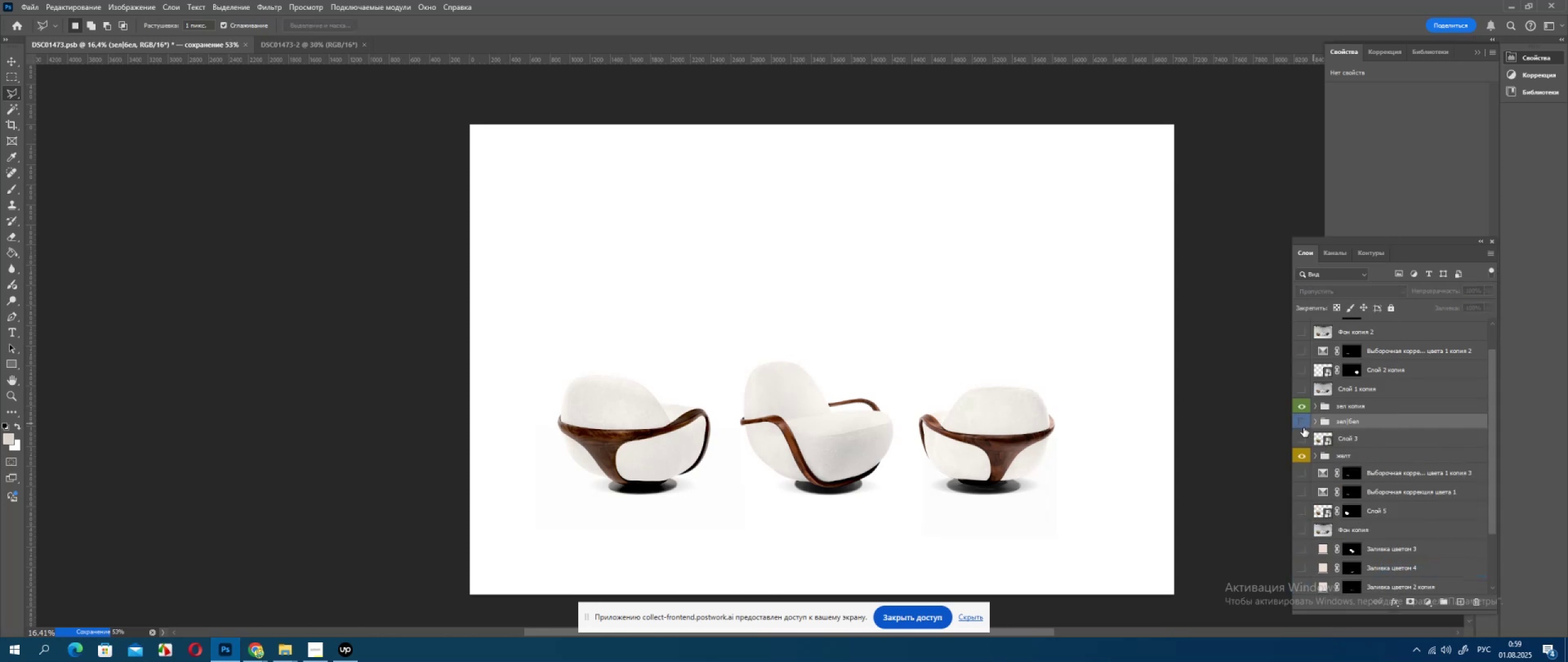 
left_click([1316, 407])
 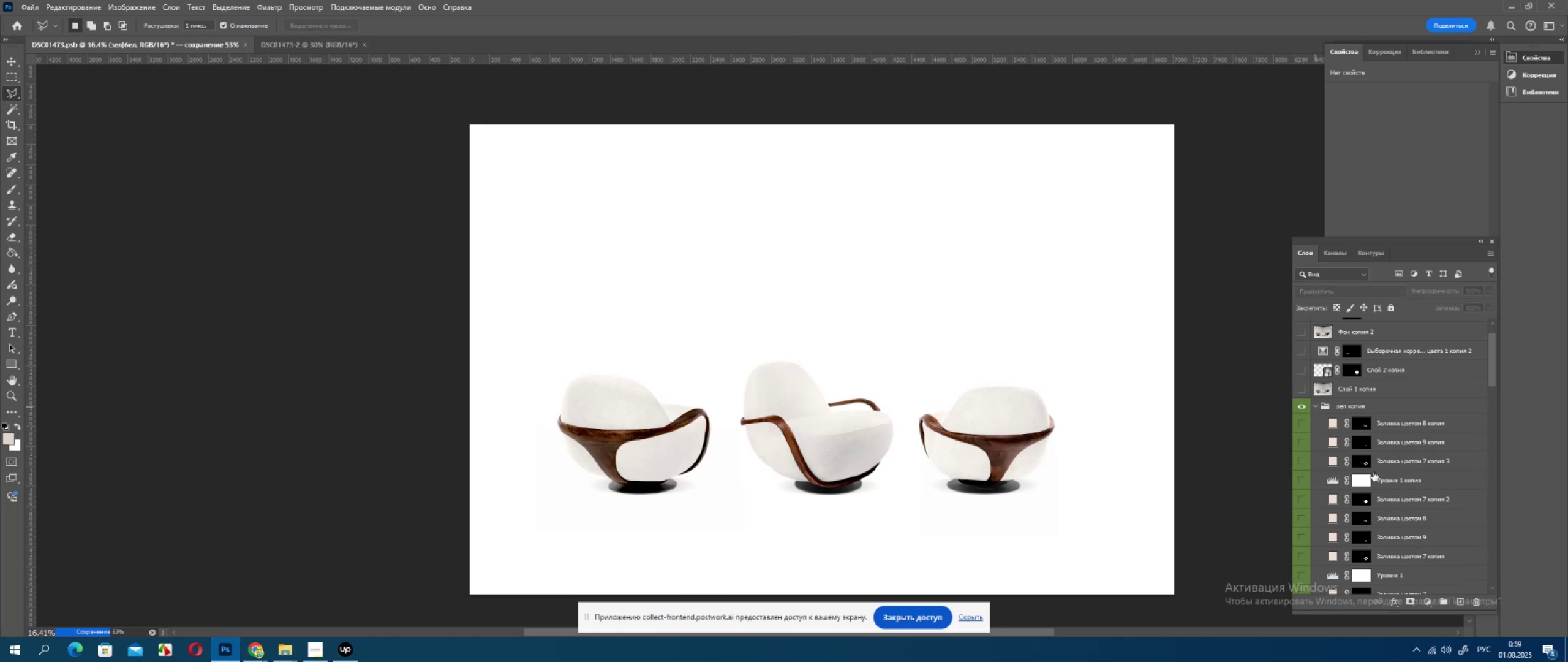 
scroll: coordinate [1364, 495], scroll_direction: down, amount: 11.0
 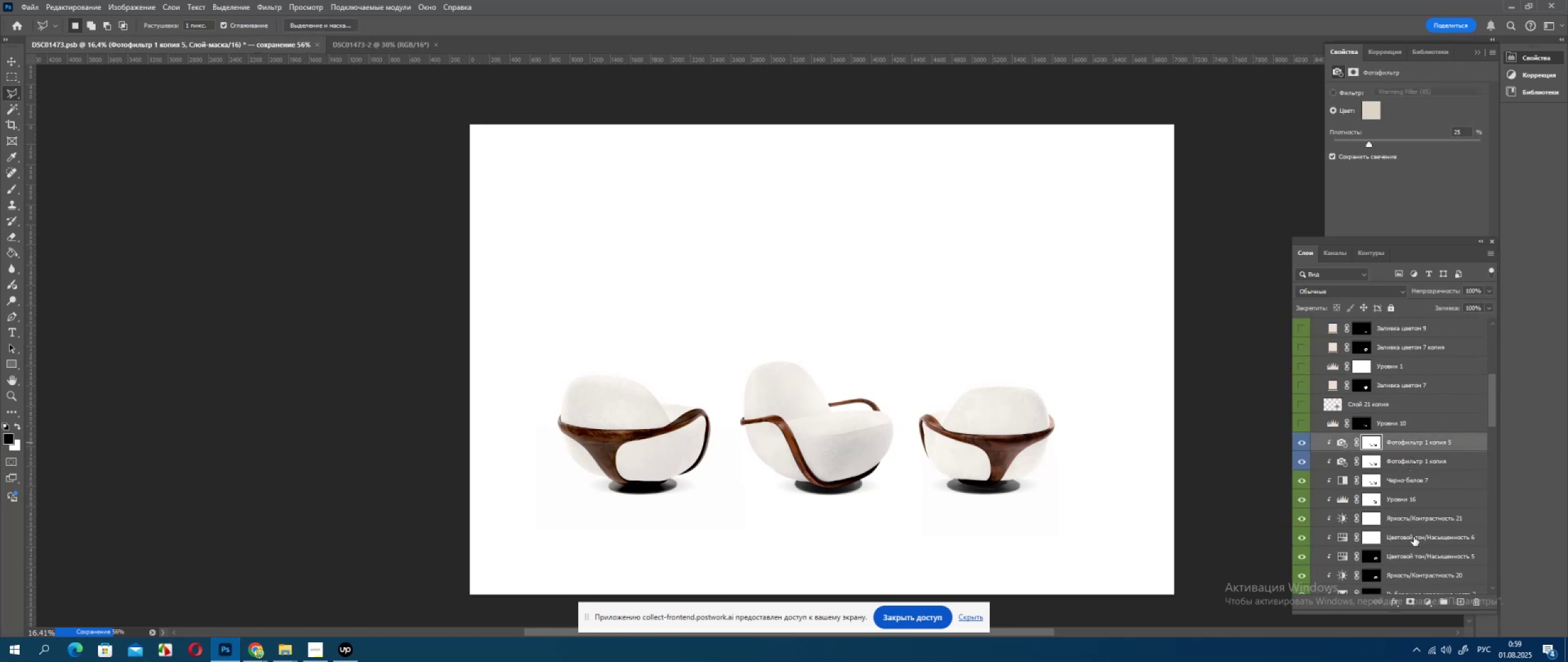 
hold_key(key=ShiftLeft, duration=0.31)
 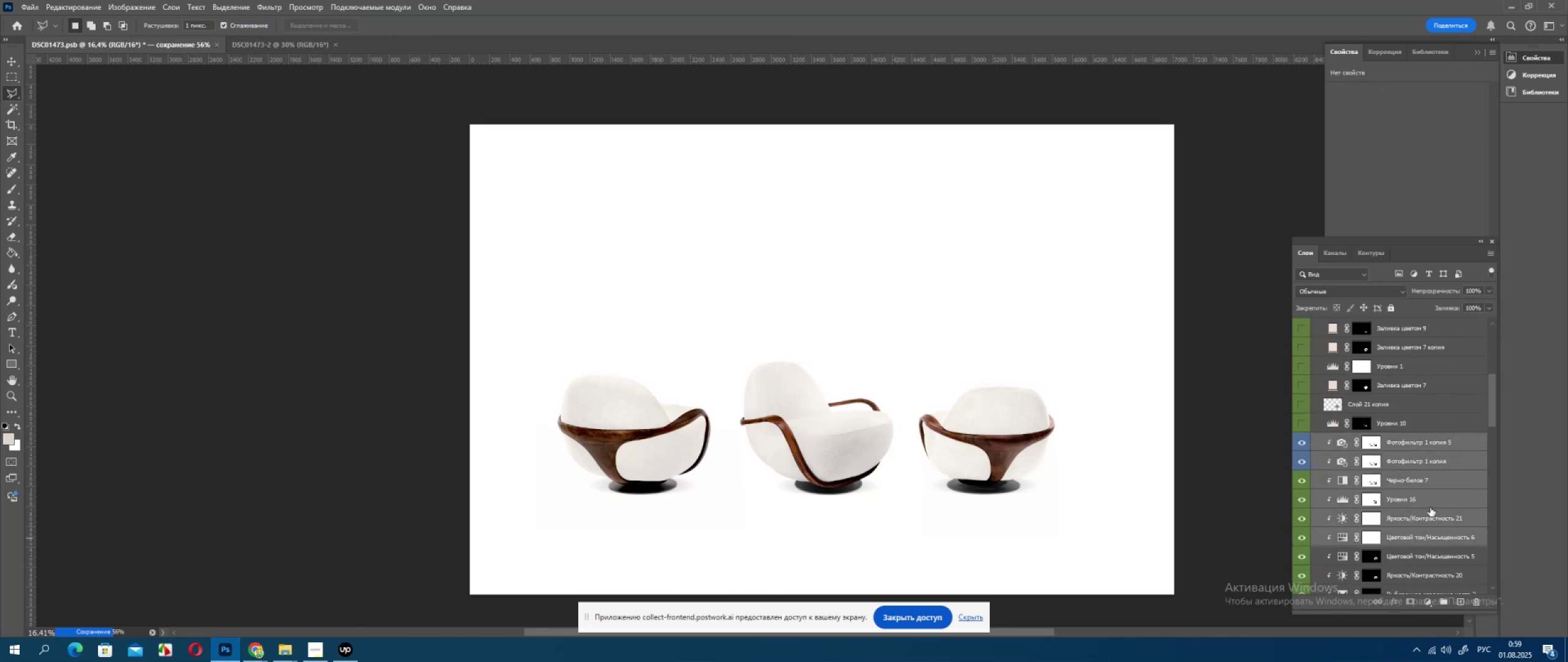 
key(Delete)
 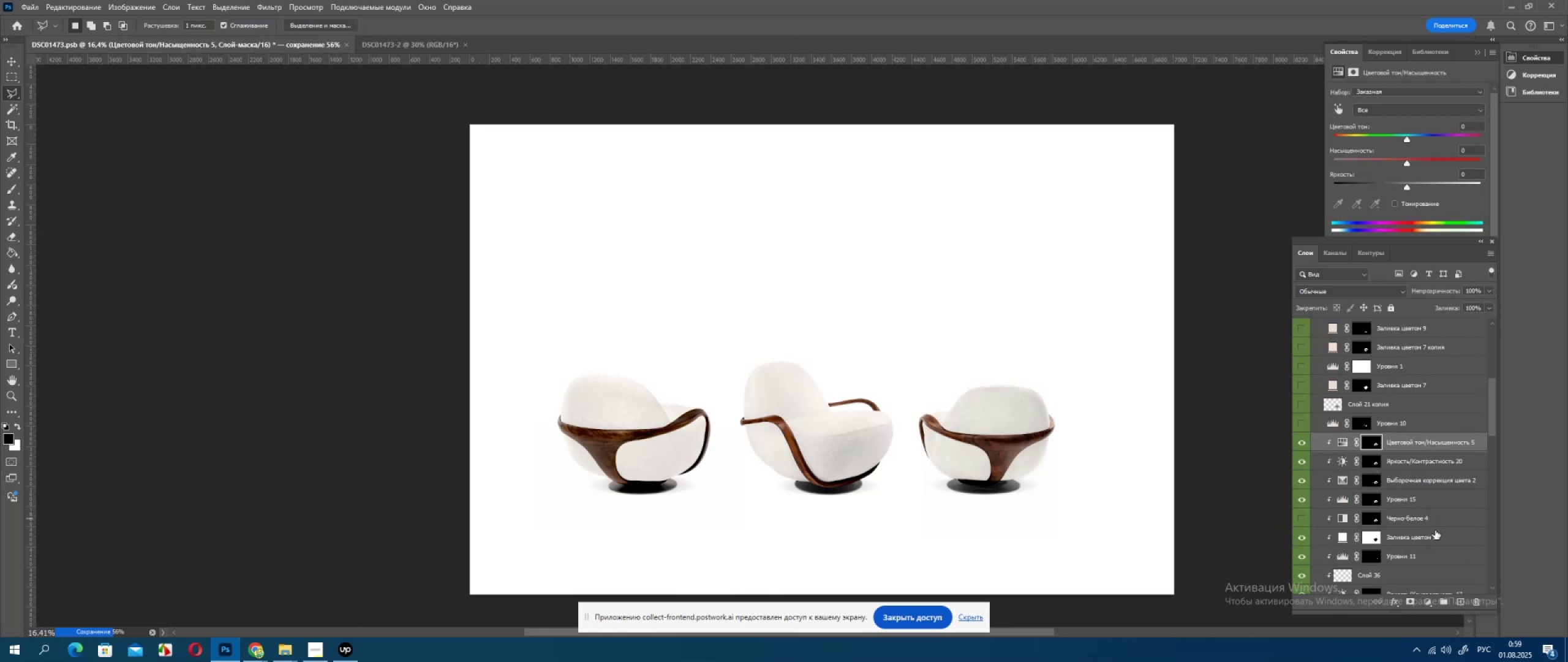 
key(Delete)
 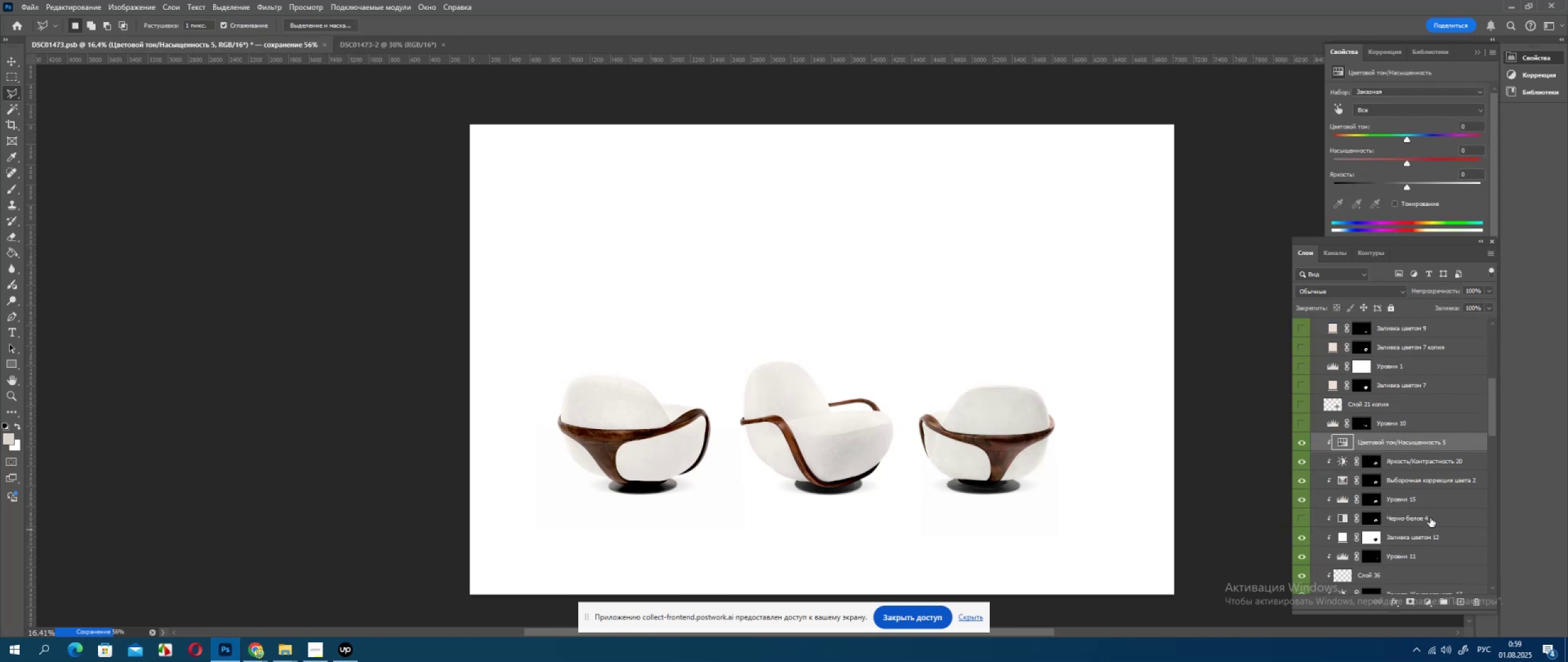 
key(Delete)
 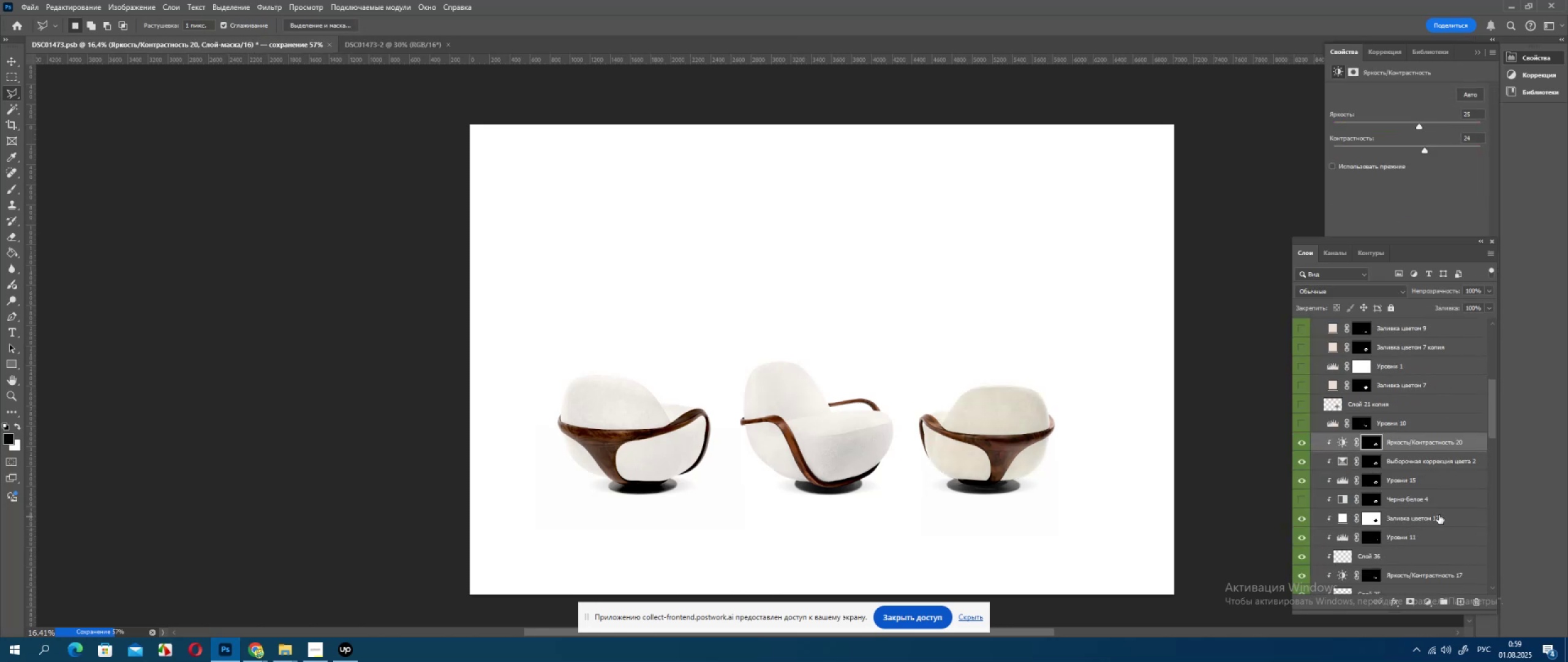 
key(Delete)
 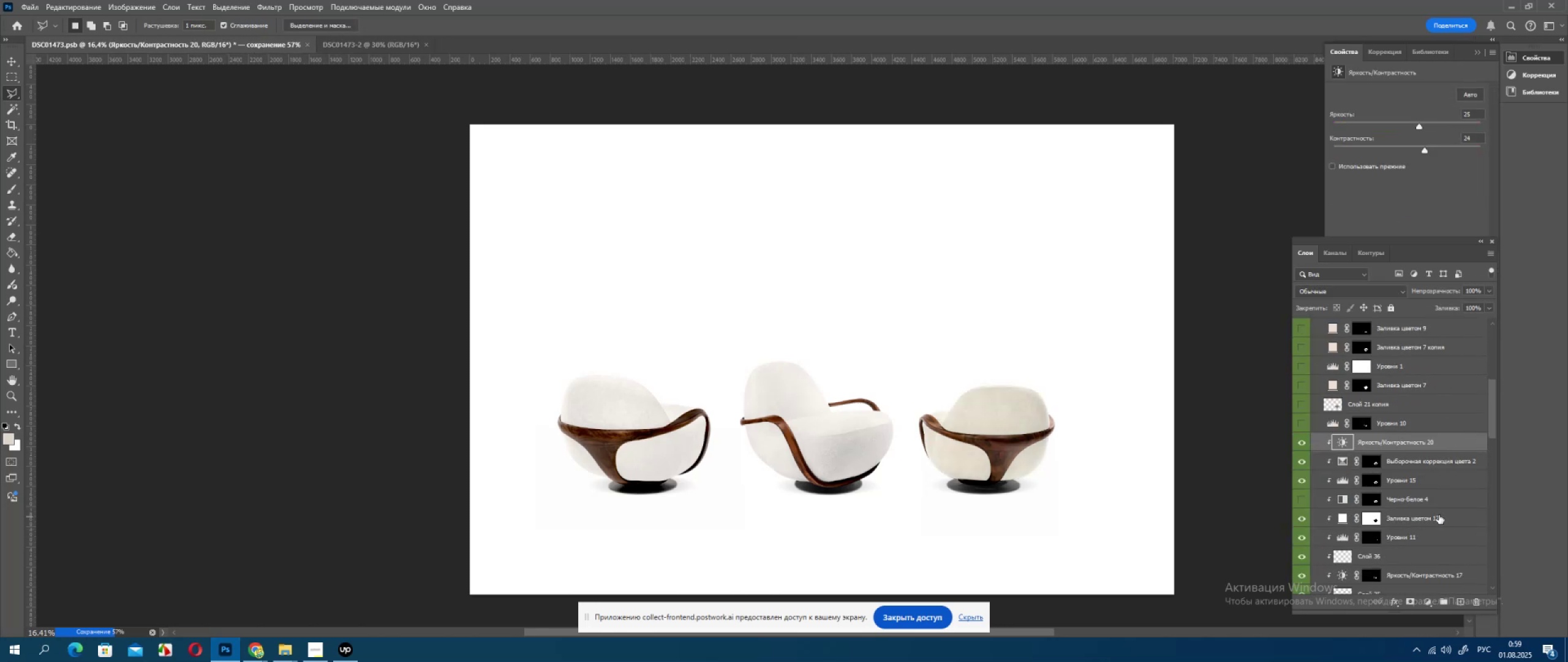 
key(Delete)
 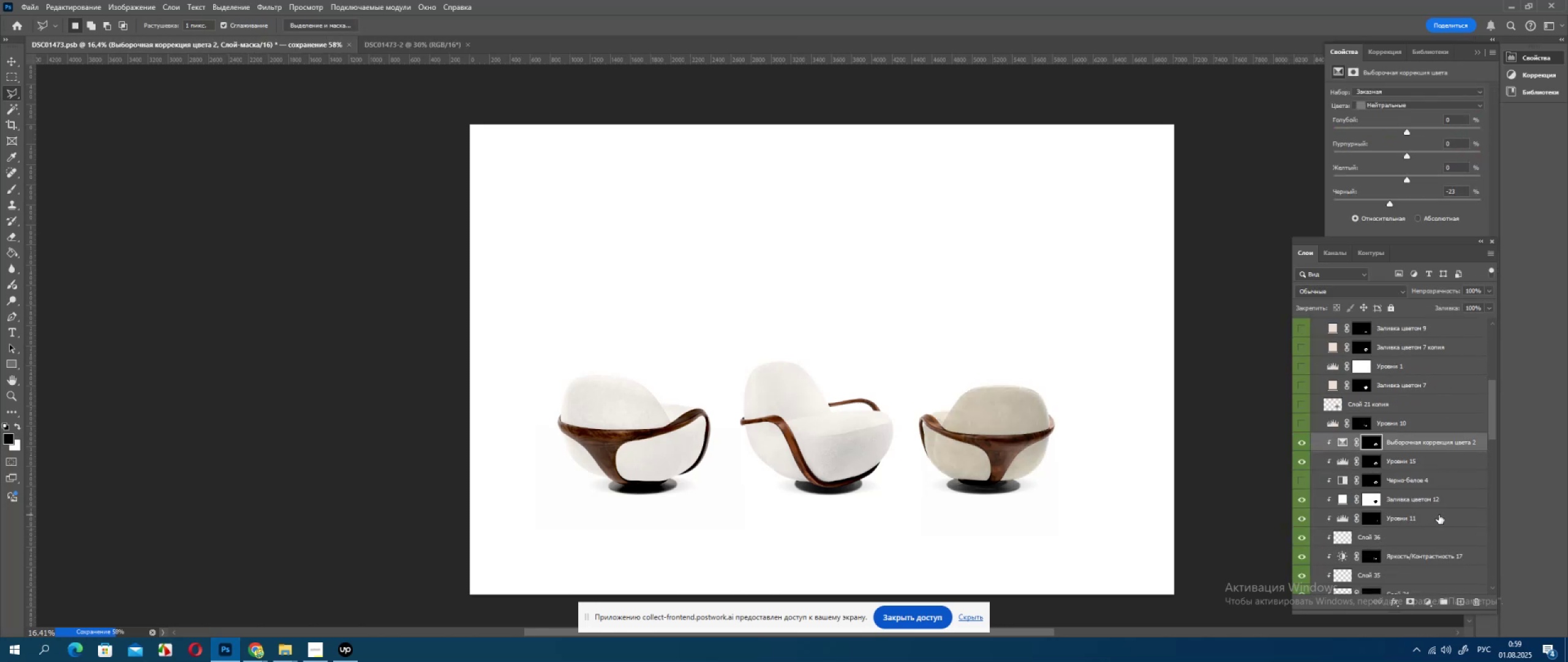 
key(Delete)
 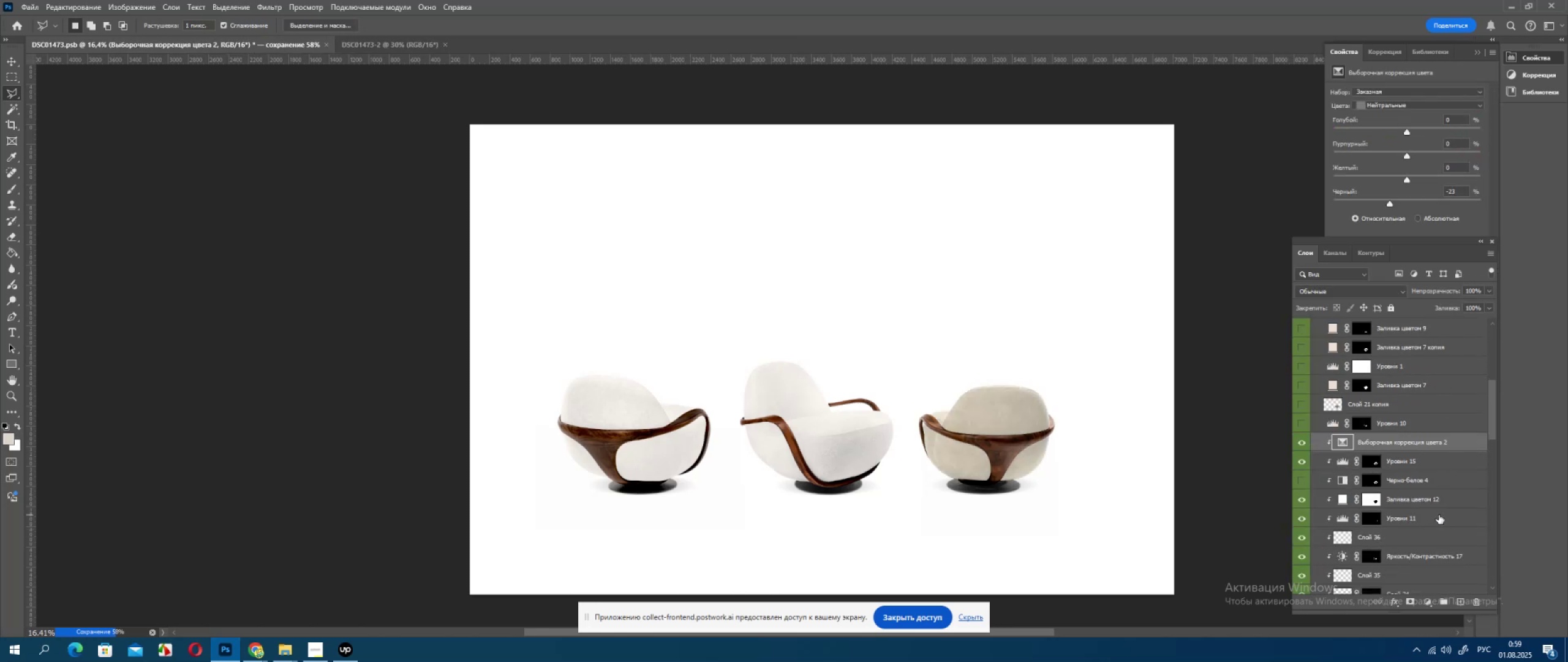 
key(Delete)
 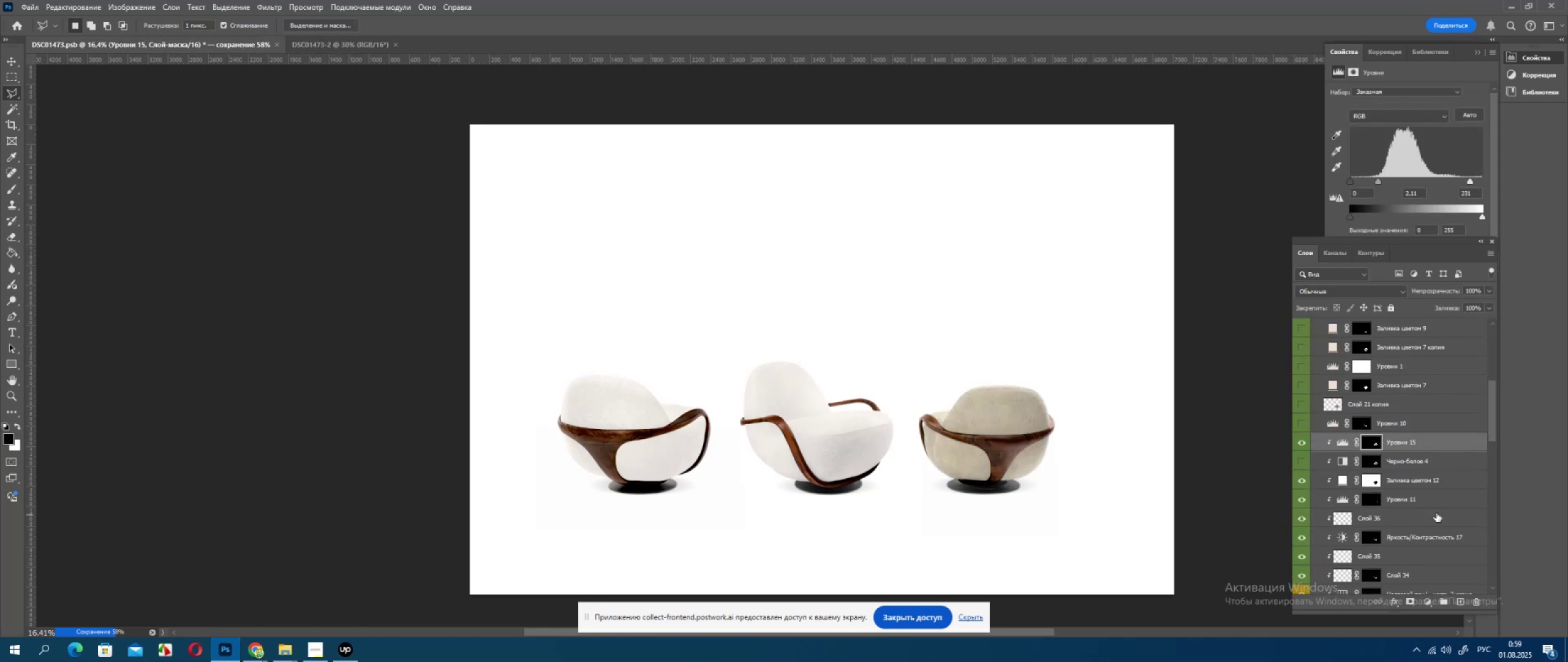 
key(Delete)
 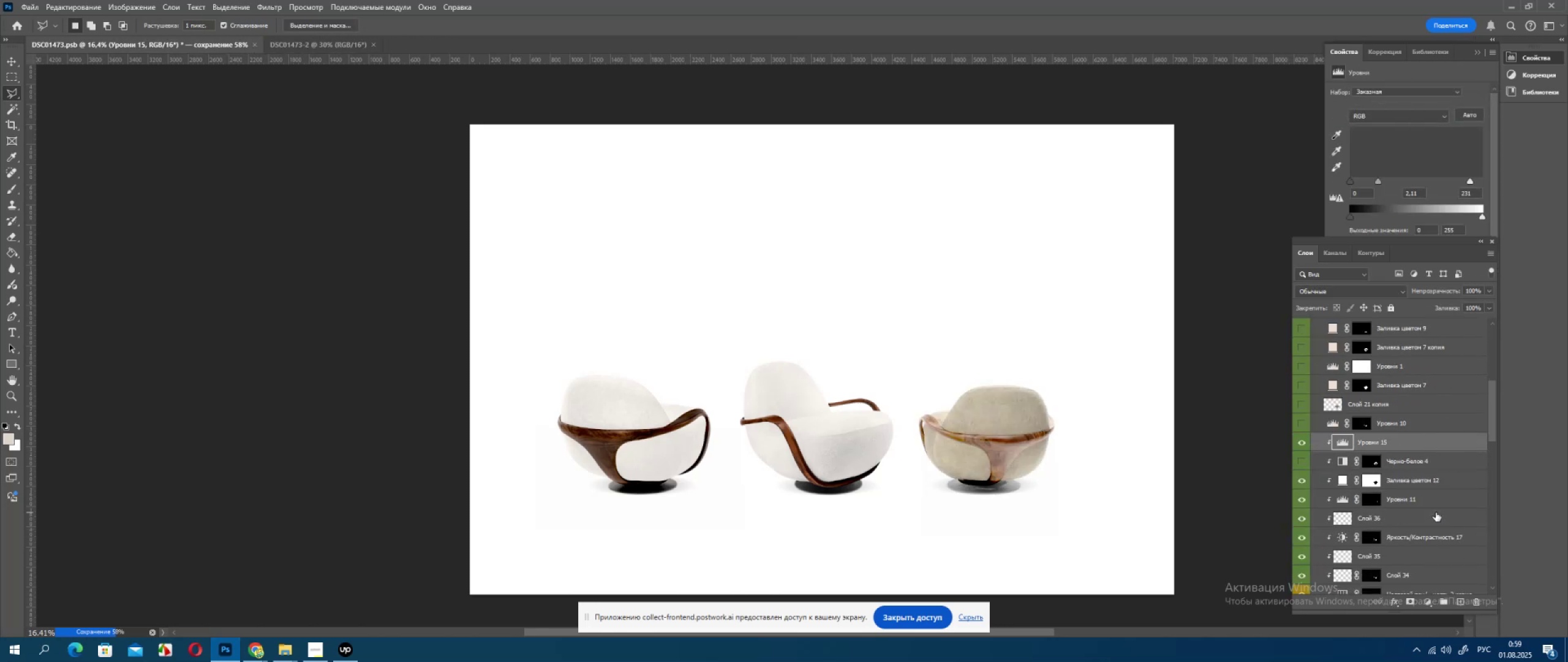 
key(Delete)
 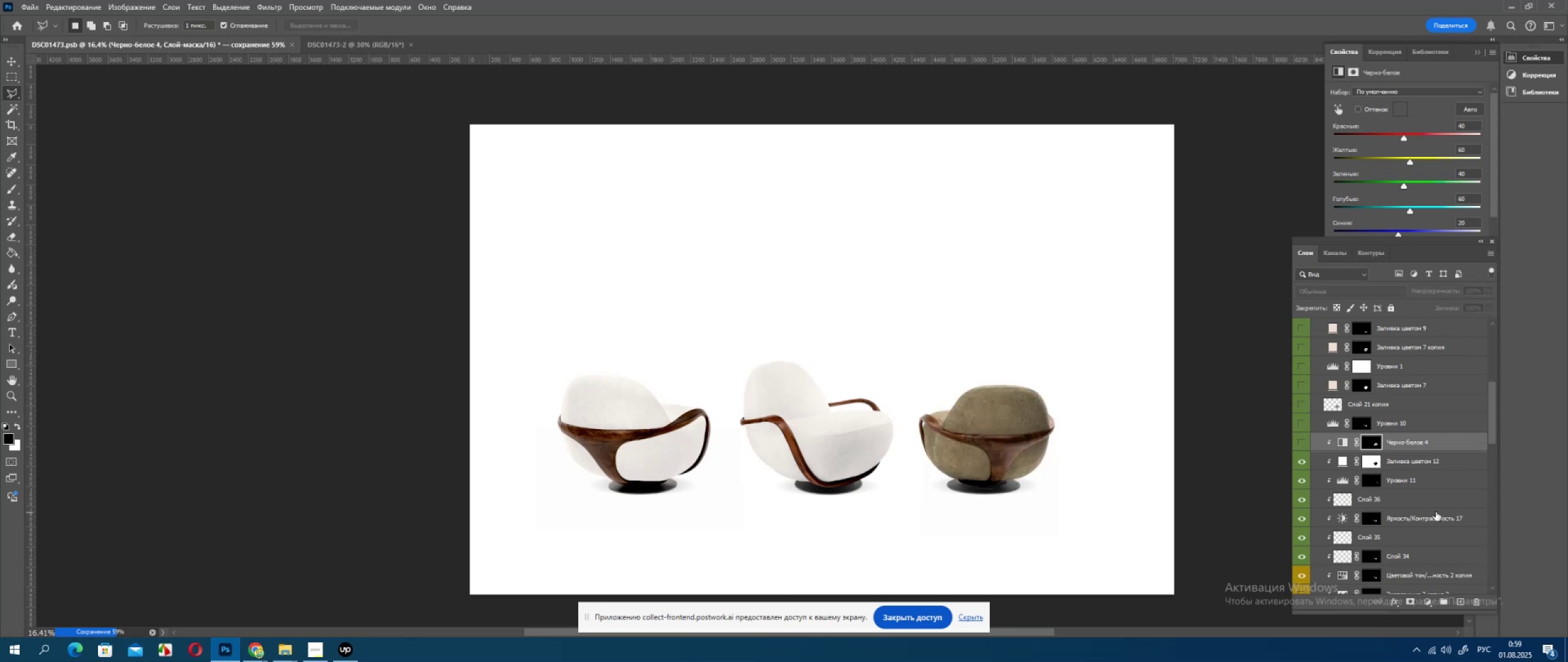 
key(Delete)
 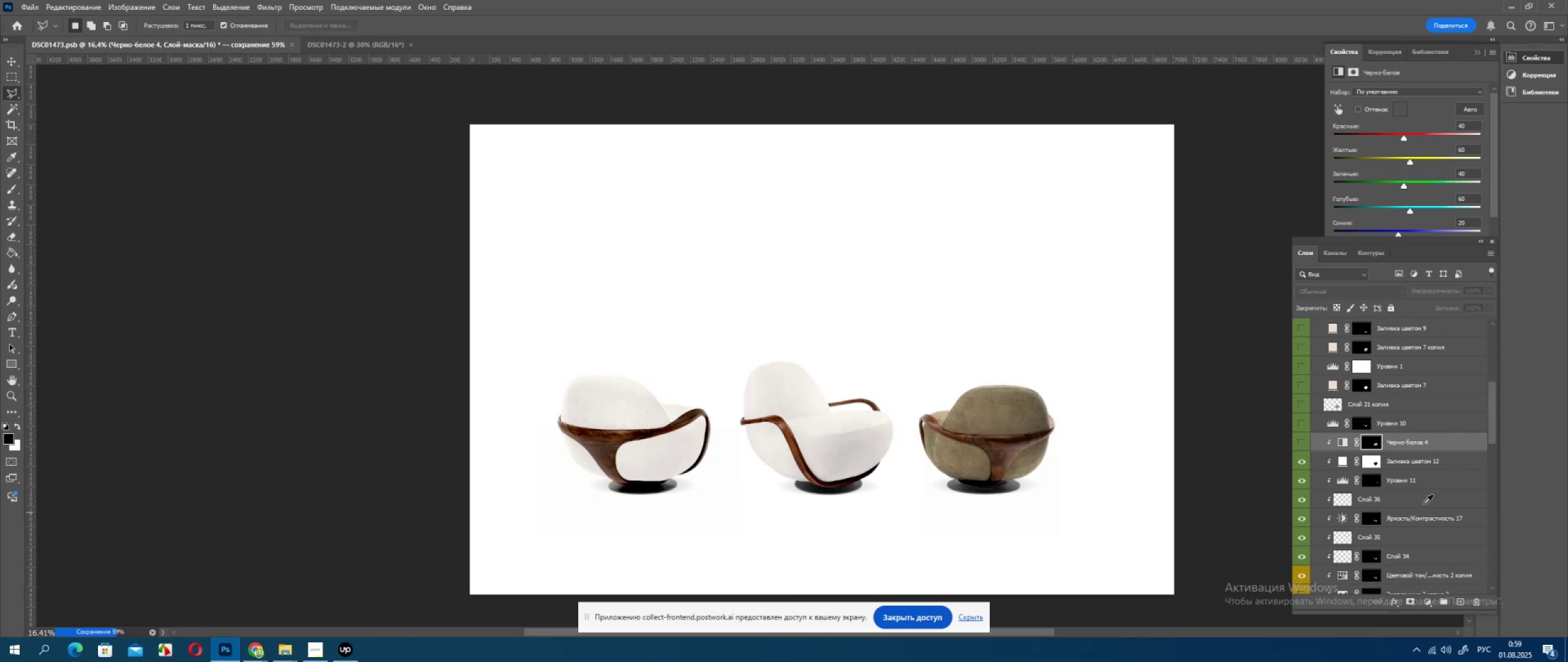 
key(Delete)
 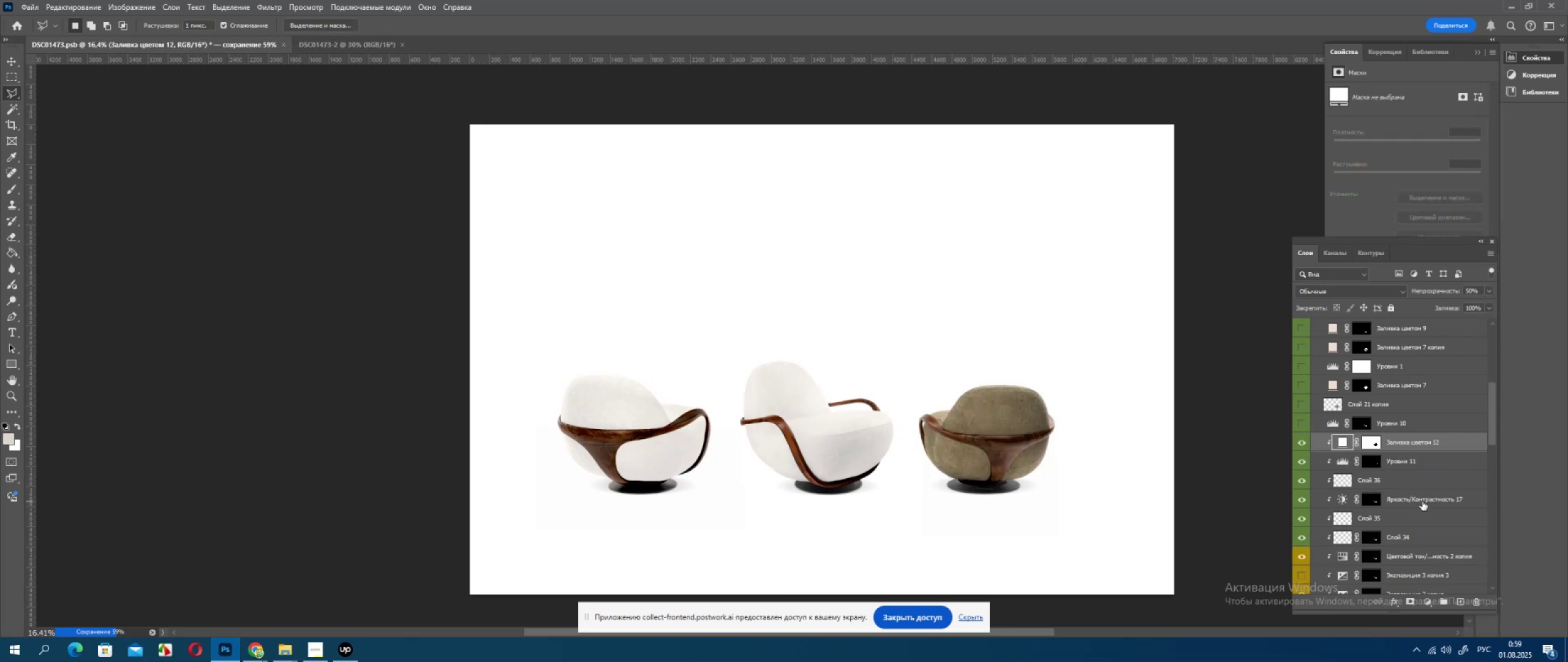 
key(Delete)
 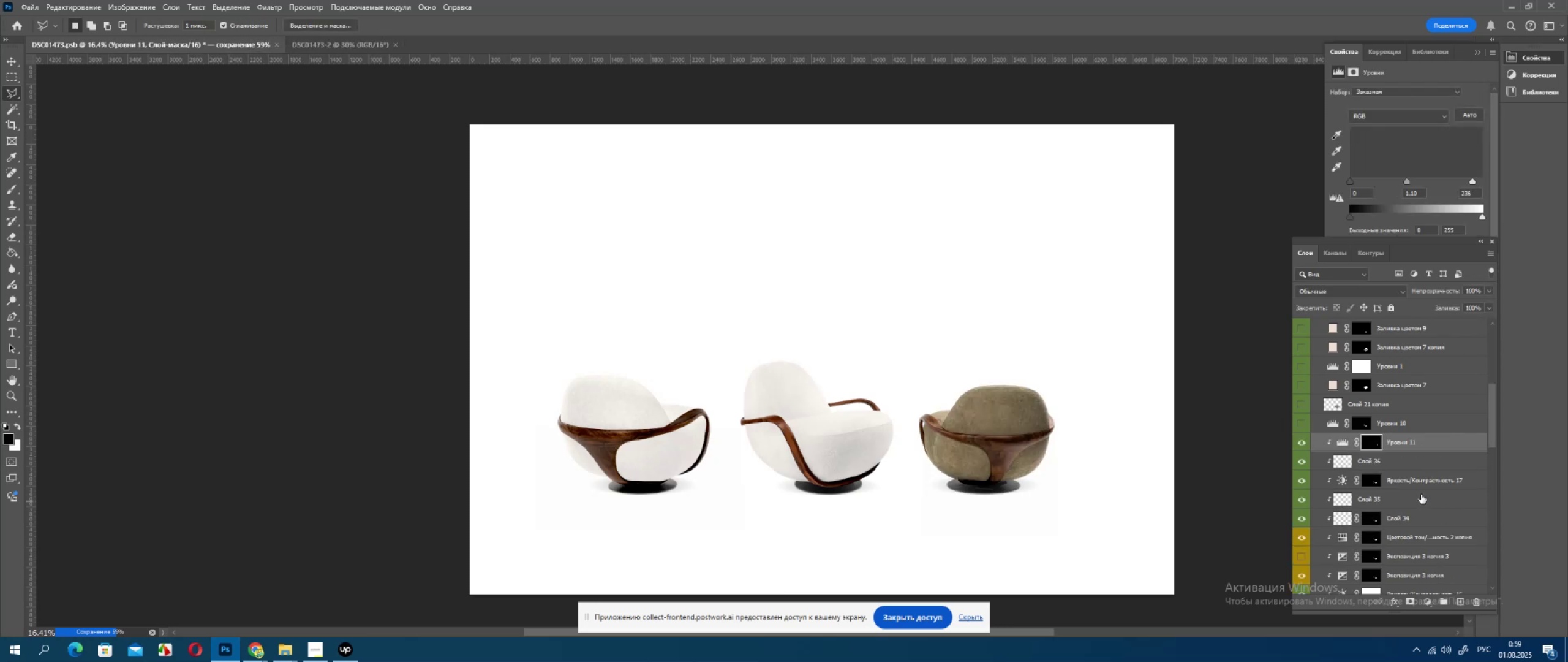 
key(Delete)
 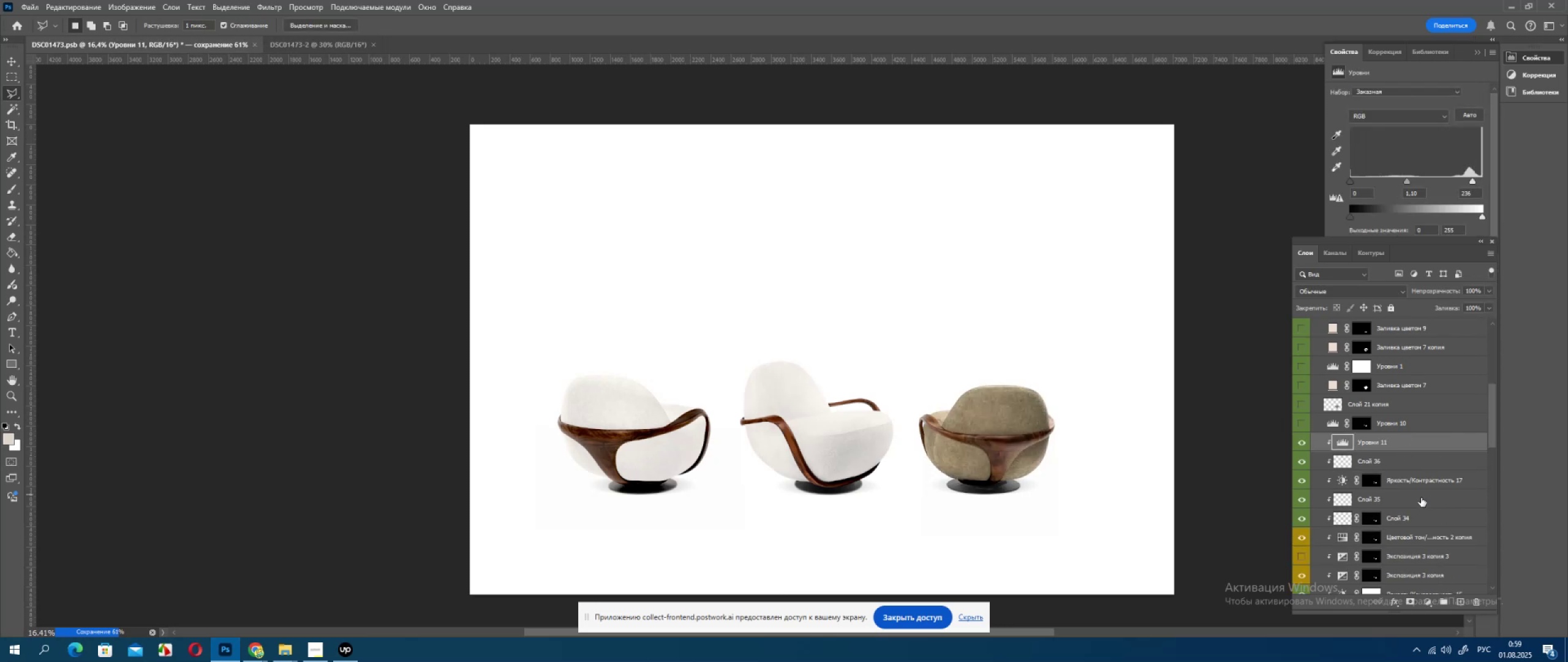 
key(Delete)
 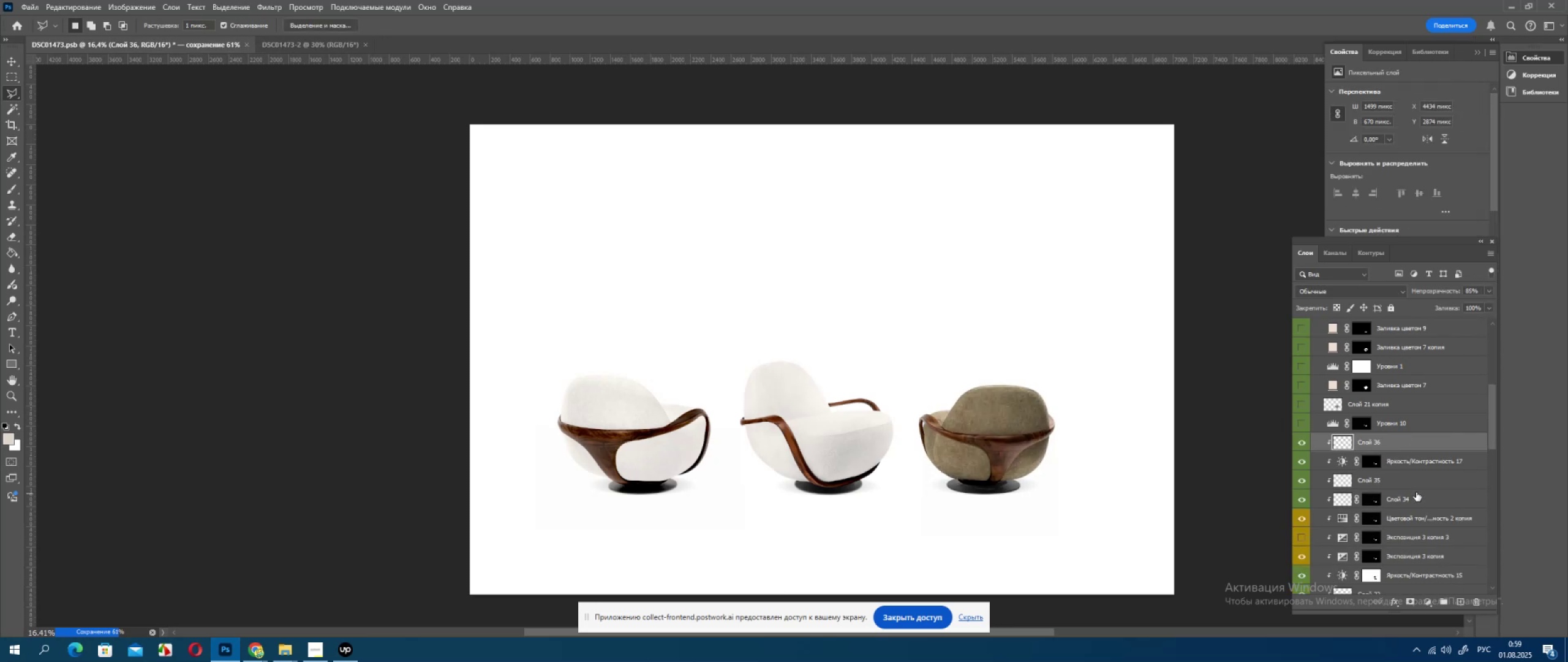 
key(Delete)
 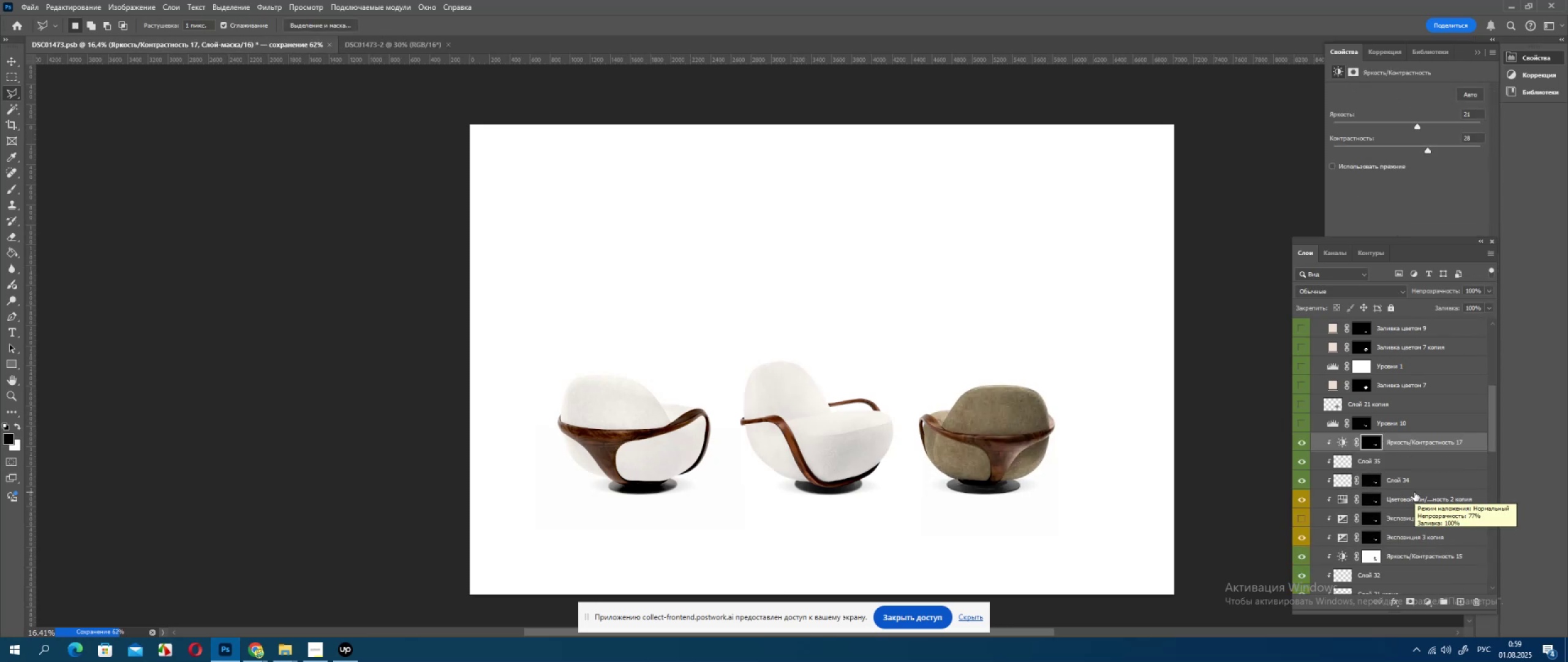 
key(Delete)
 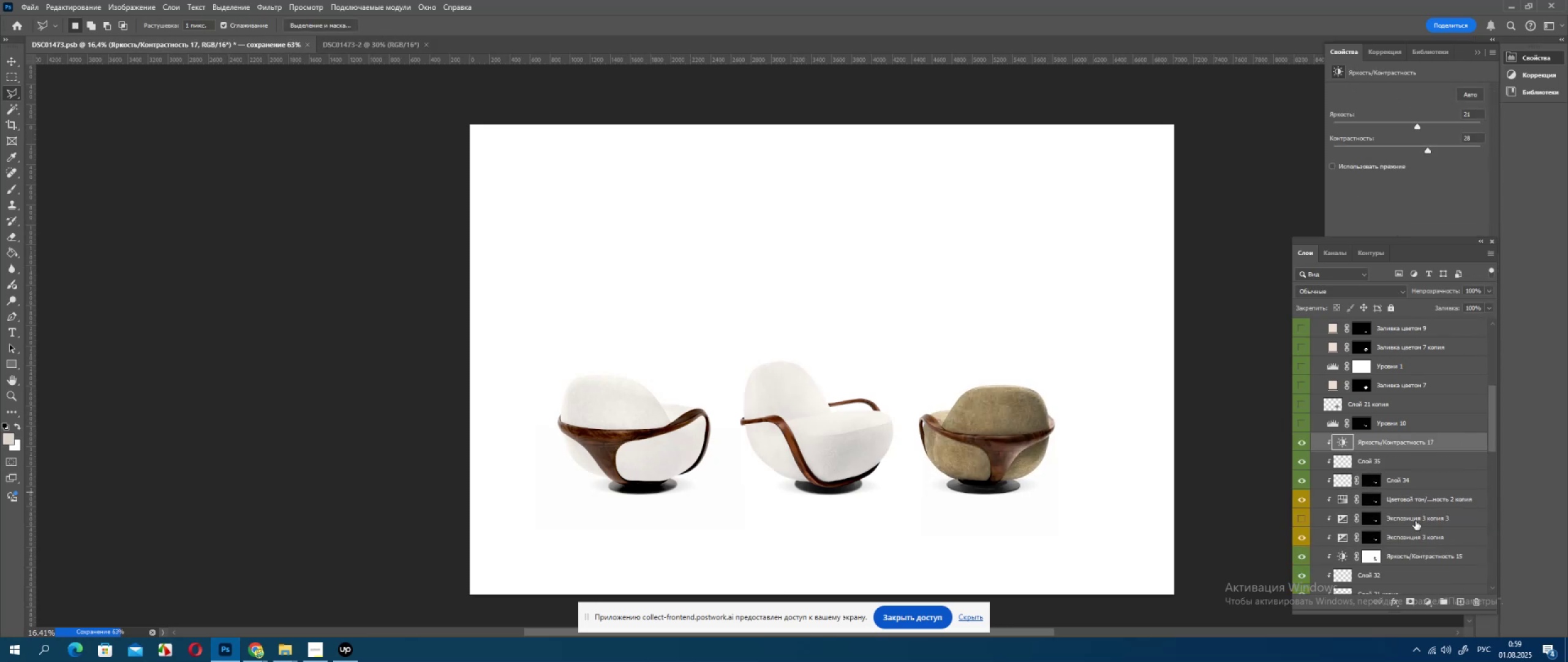 
key(Control+Z)
 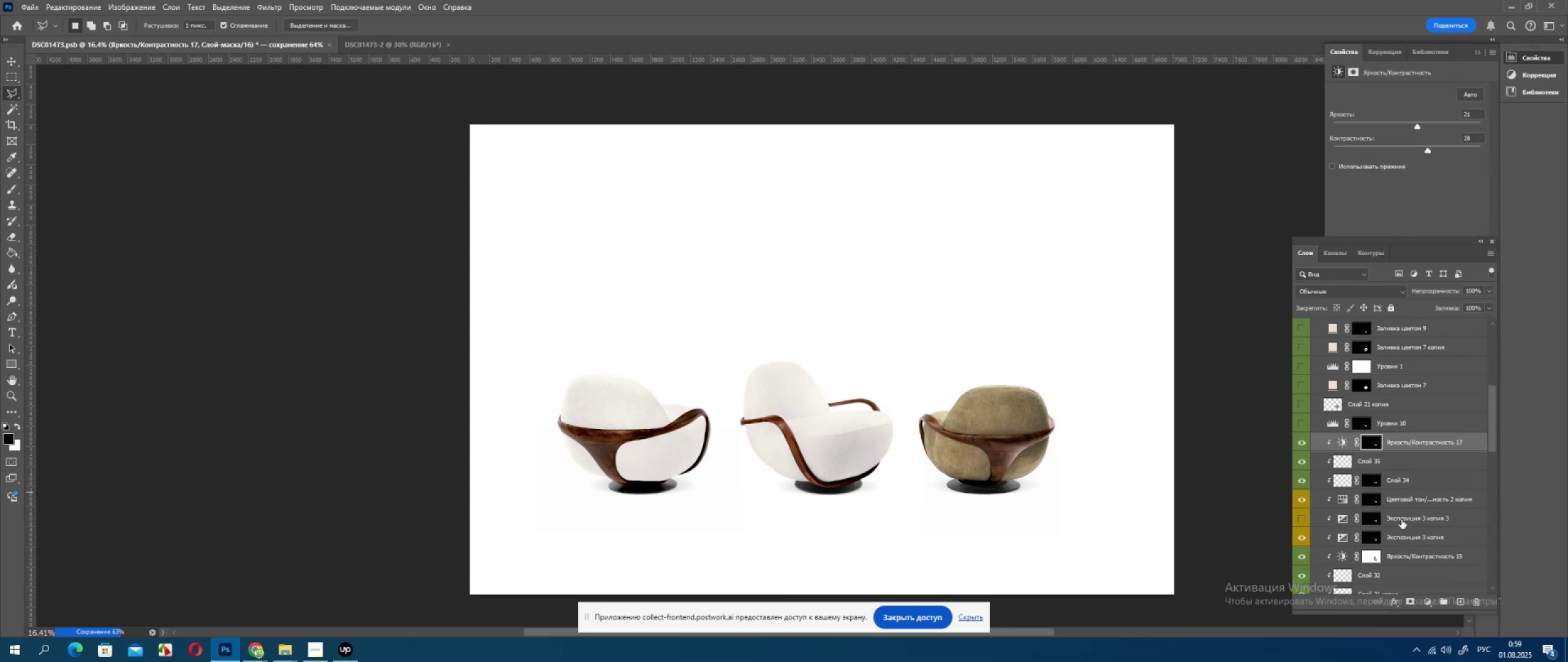 
key(Control+Z)
 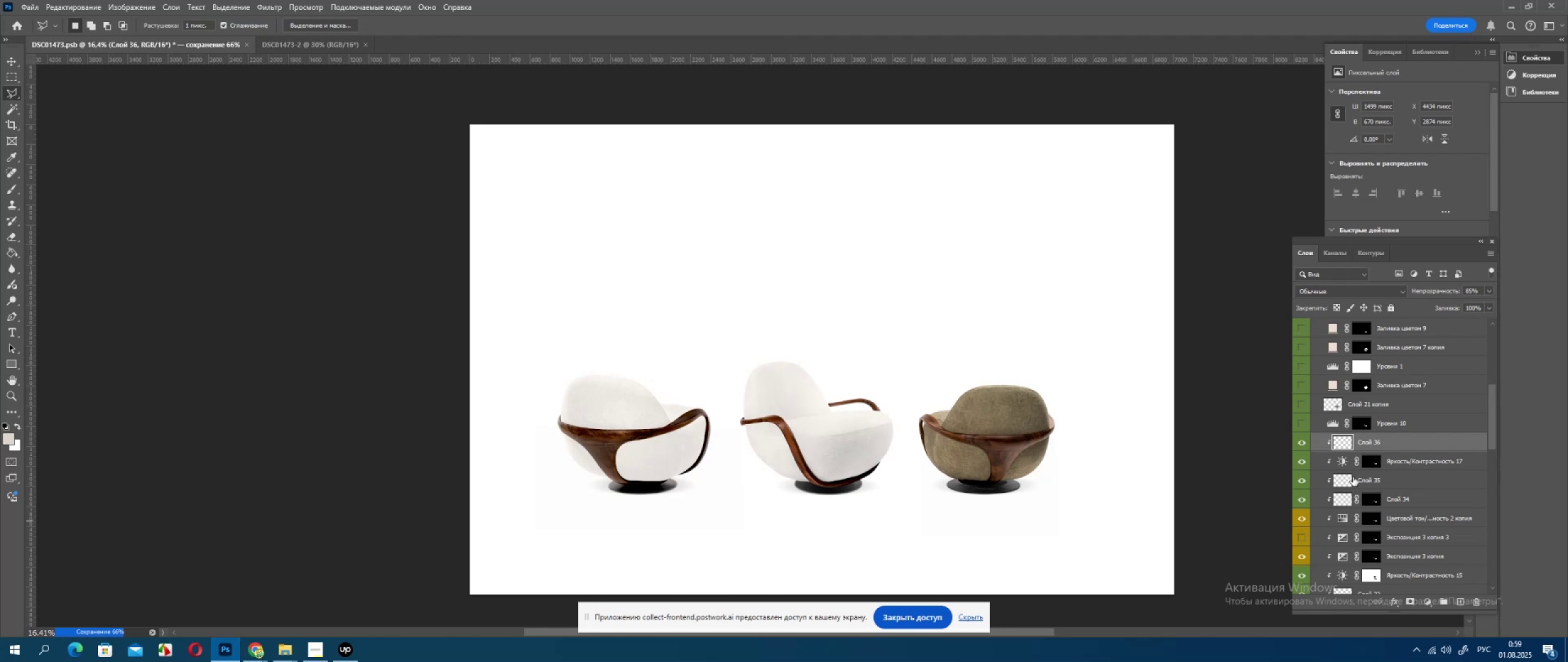 
key(Control+Z)
 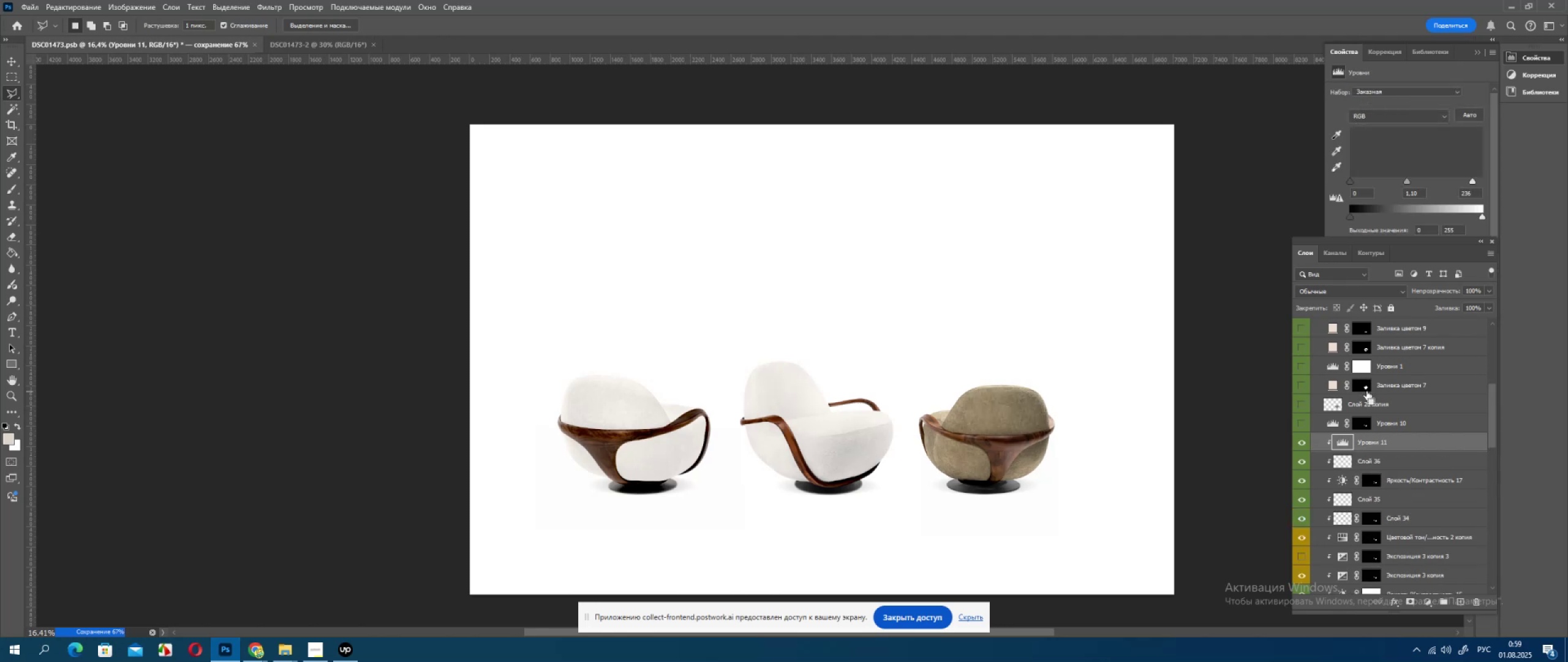 
key(Control+Z)
 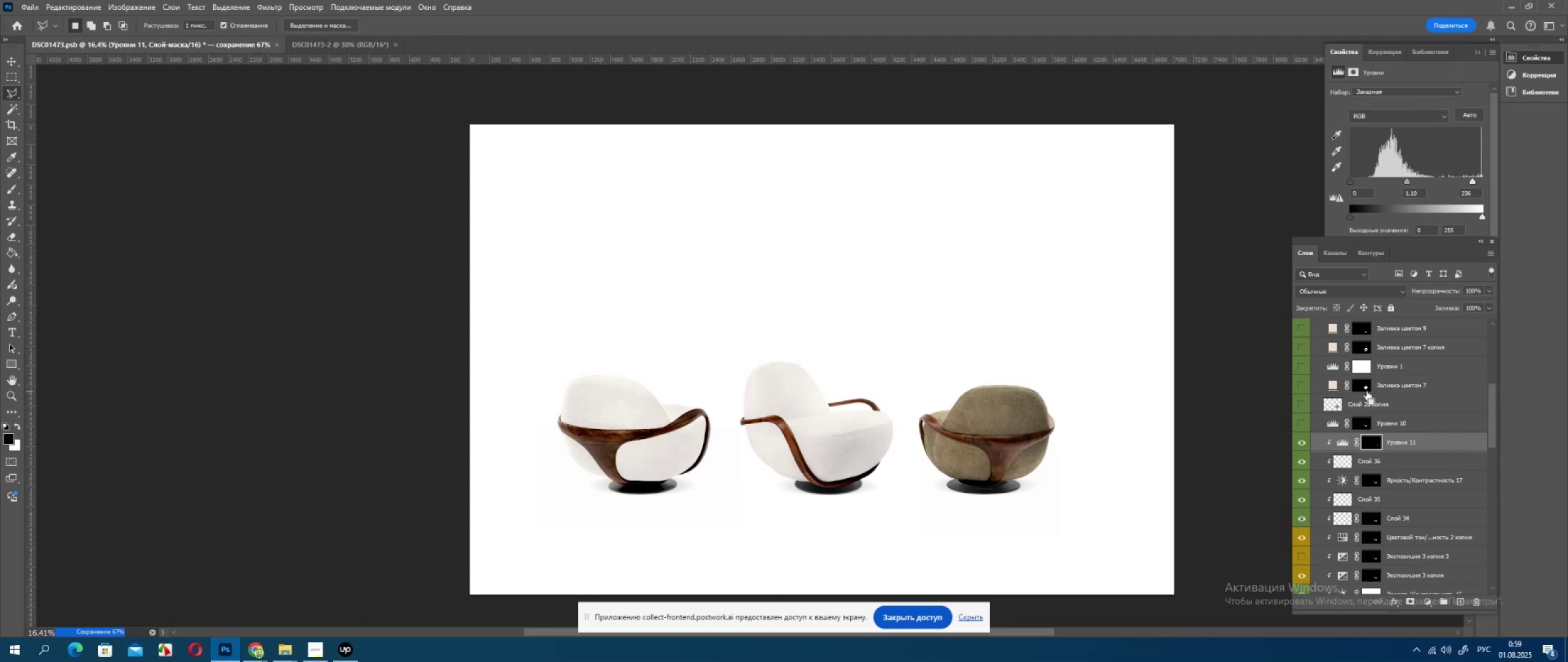 
key(Control+Z)
 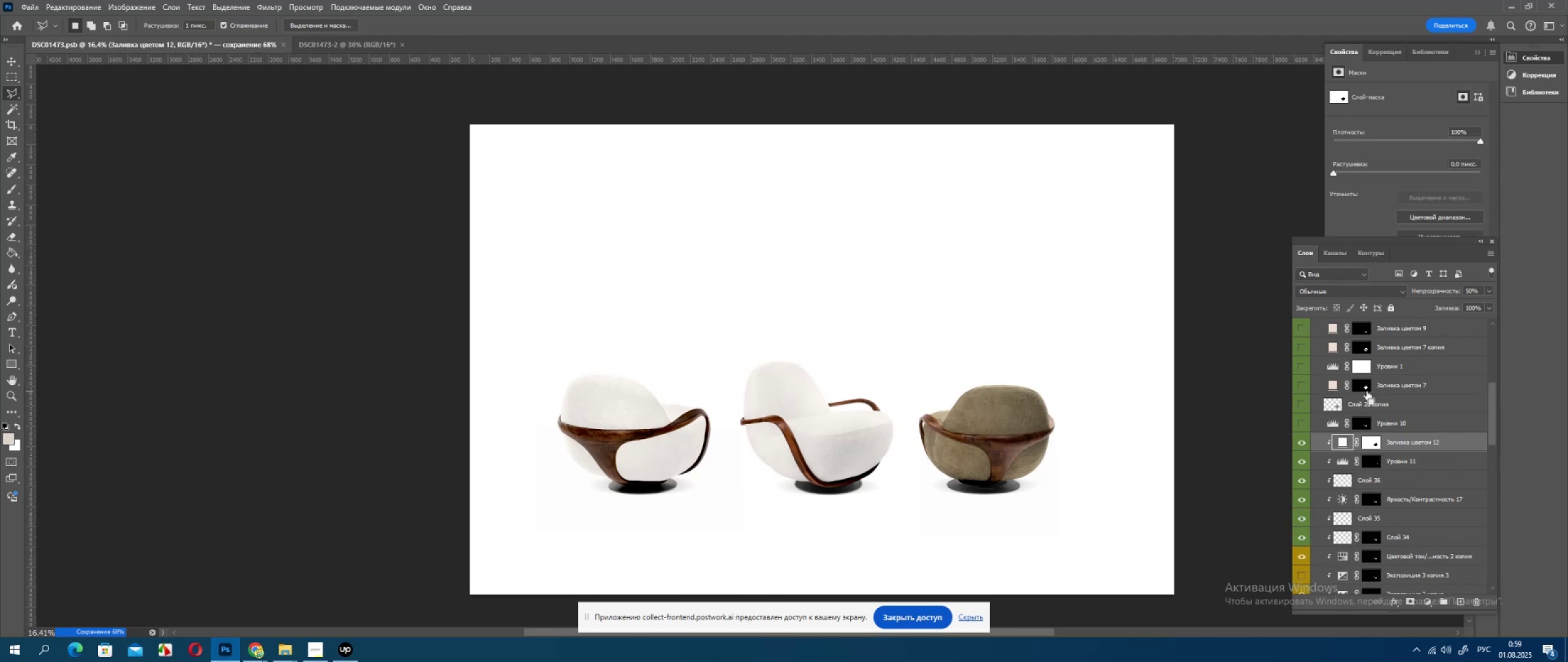 
key(Control+Z)
 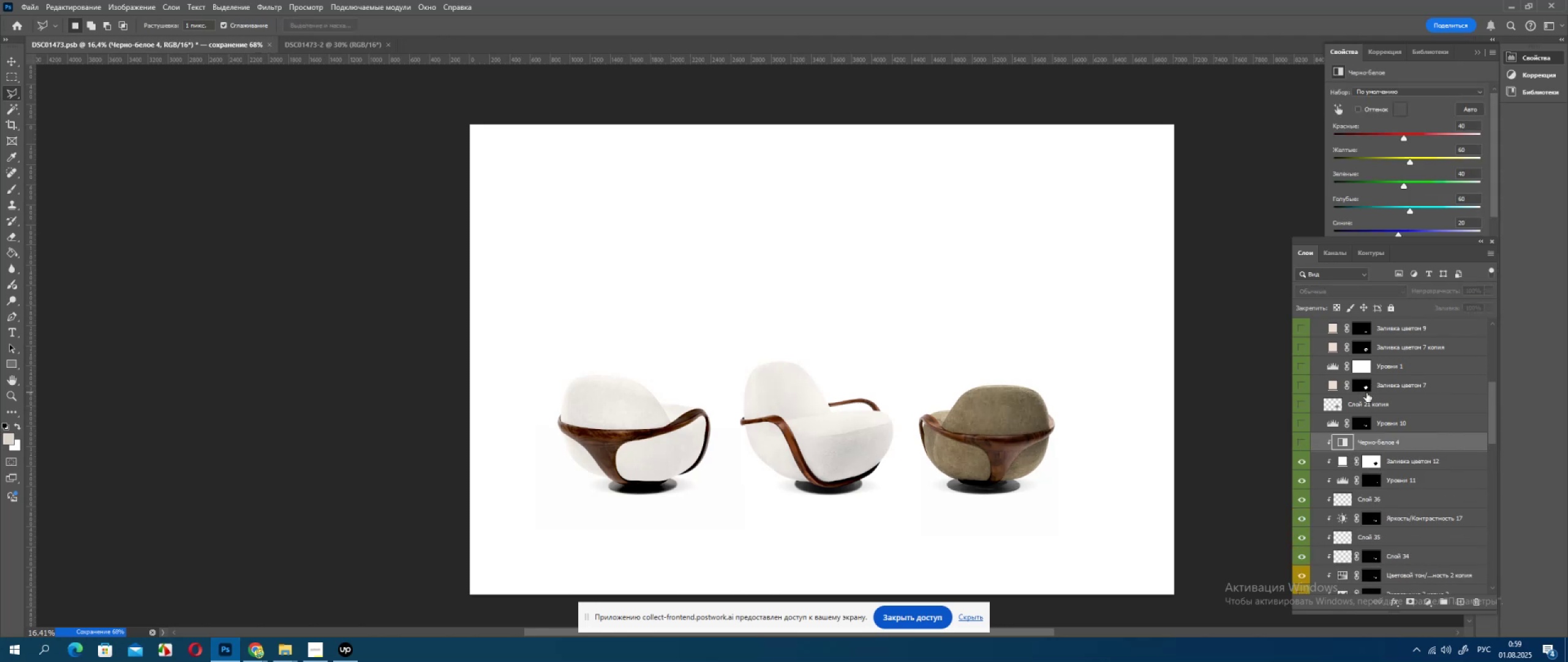 
key(Control+Z)
 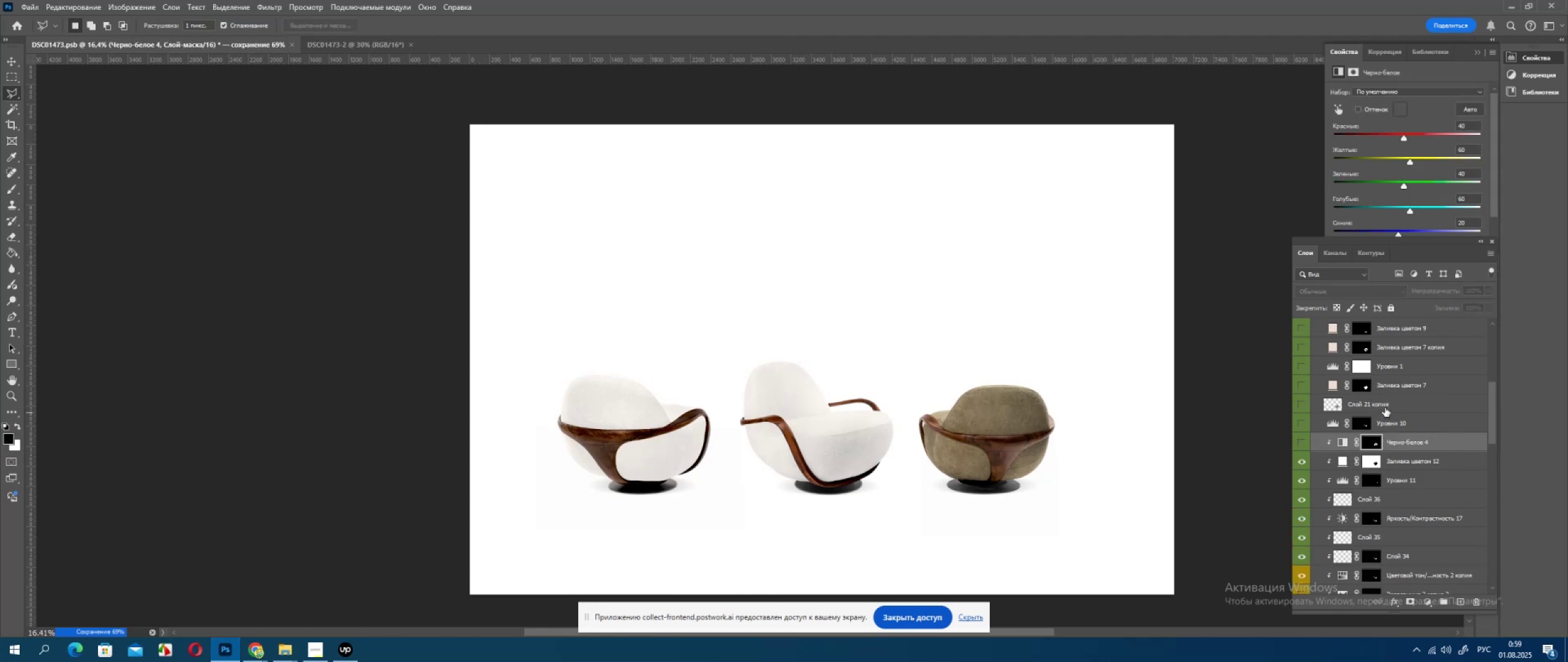 
key(Control+Z)
 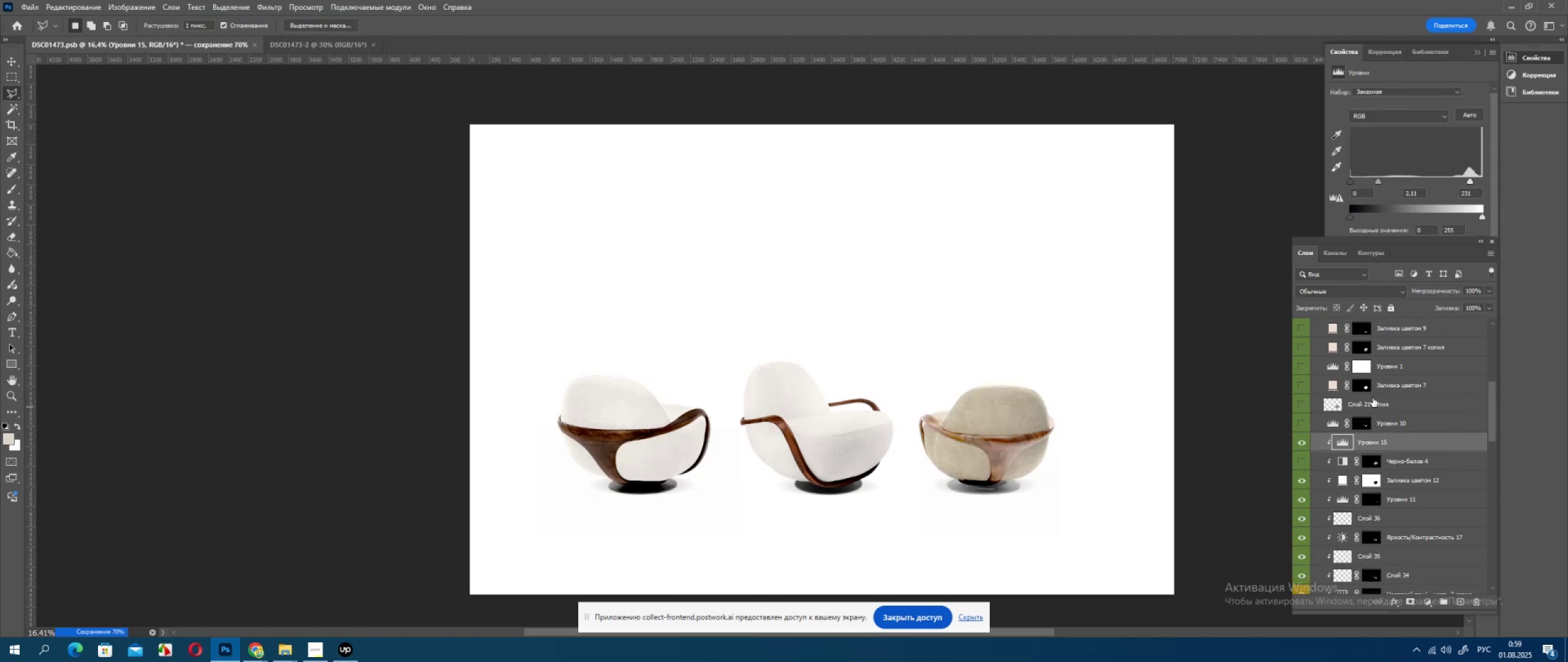 
key(Control+Z)
 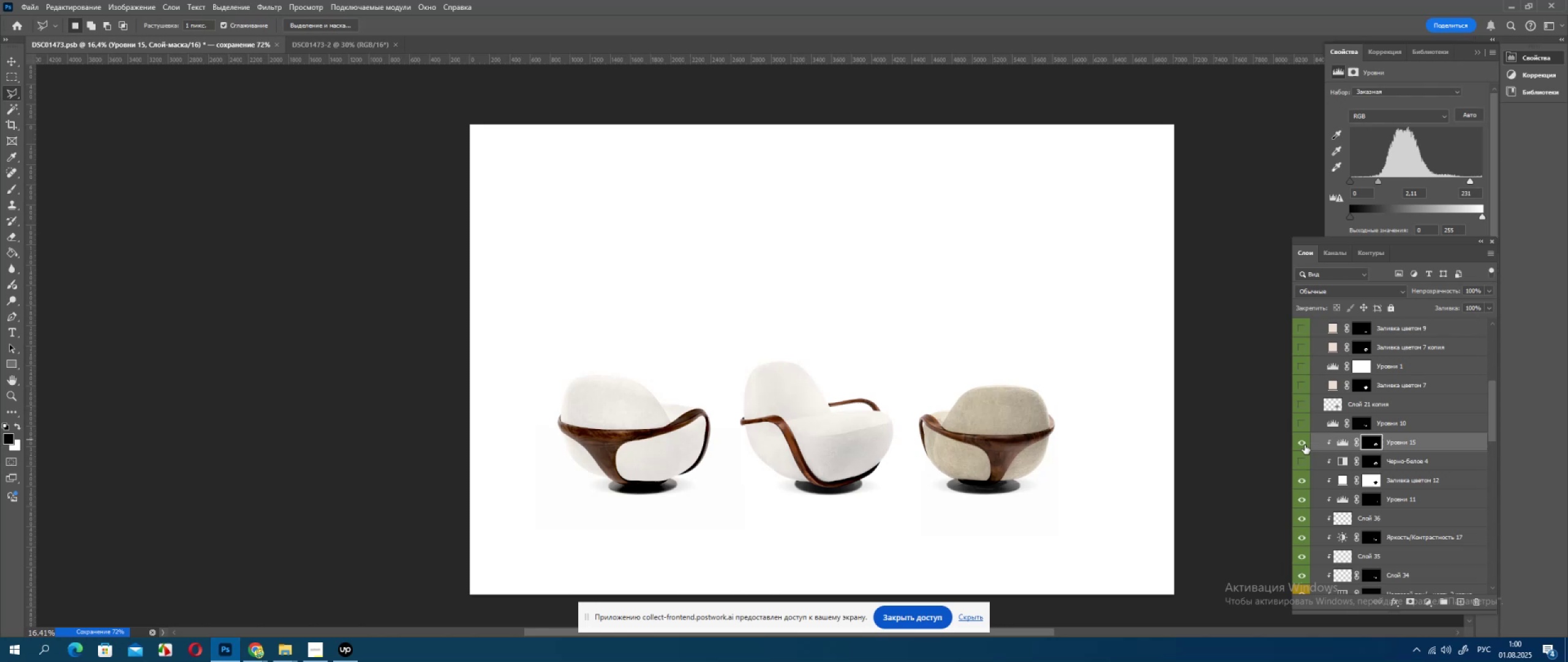 
double_click([1305, 445])
 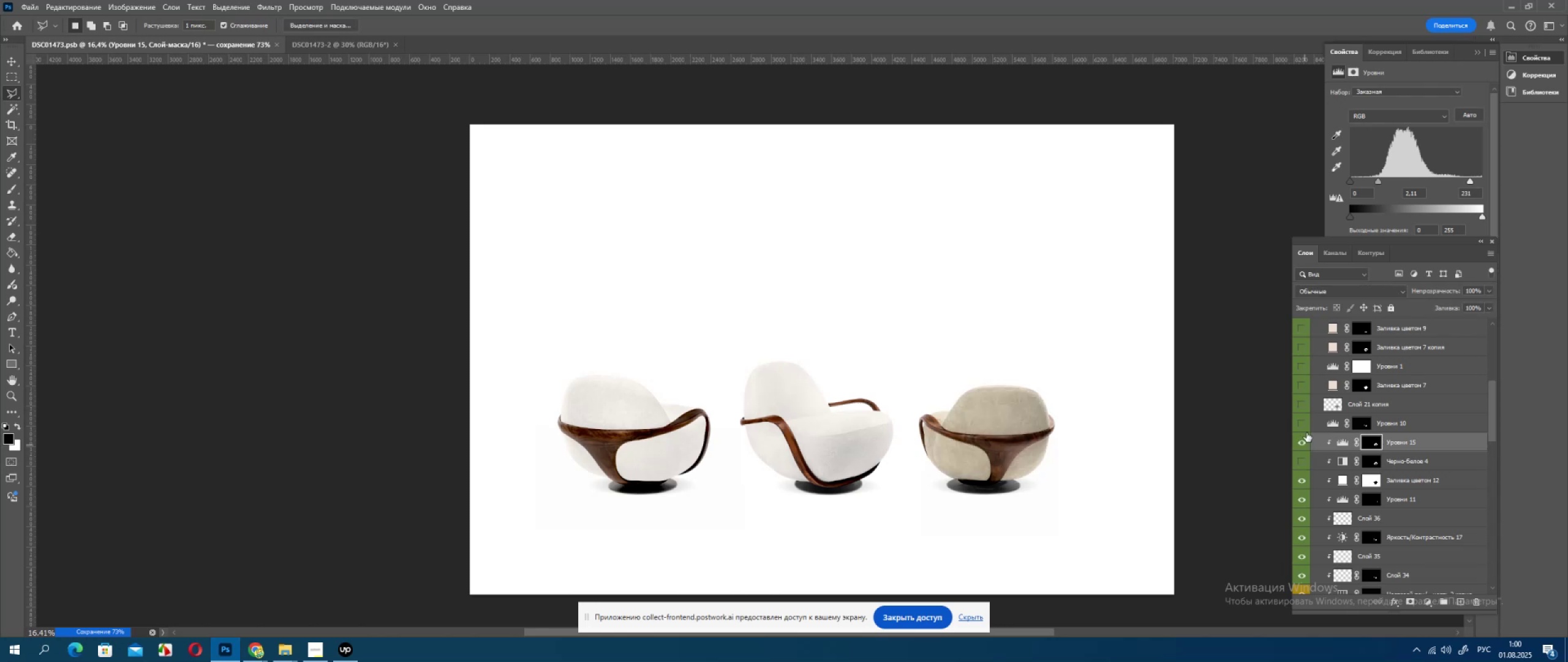 
key(Delete)
 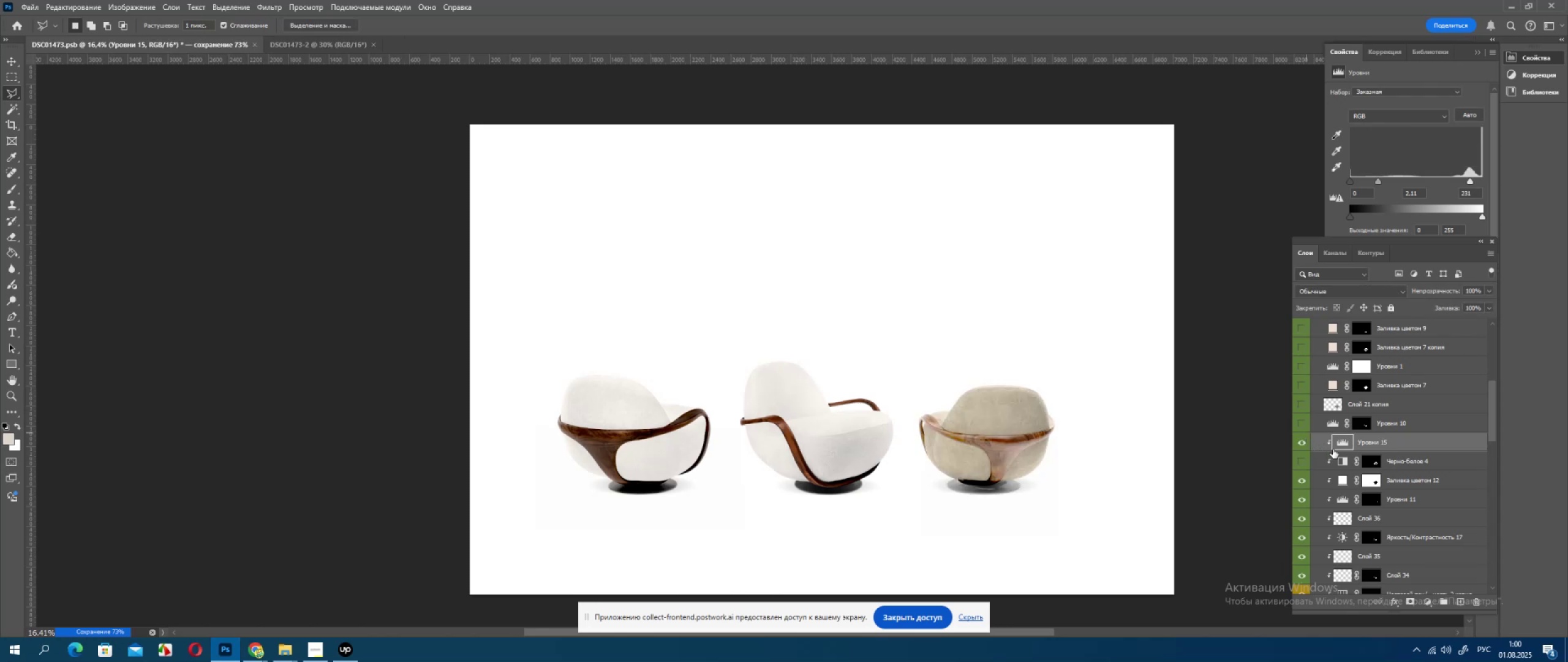 
key(Delete)
 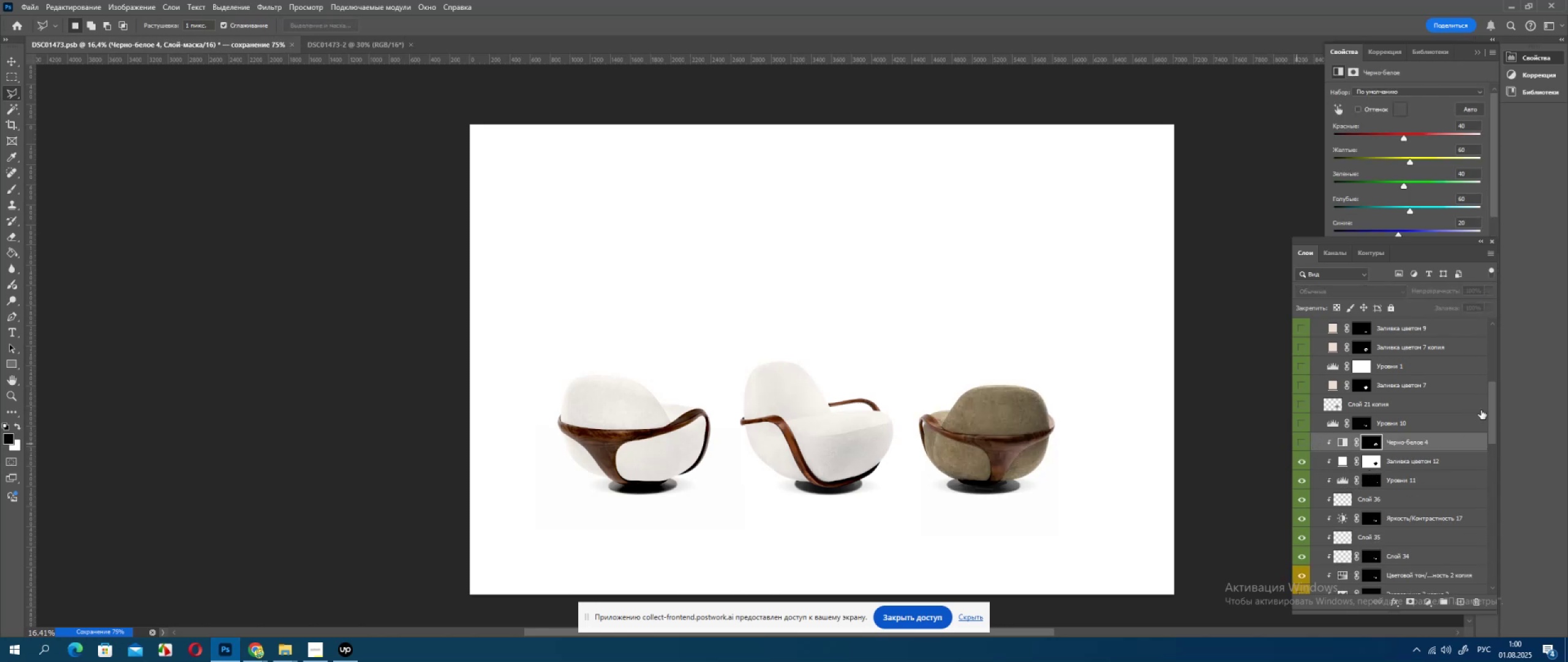 
wait(5.65)
 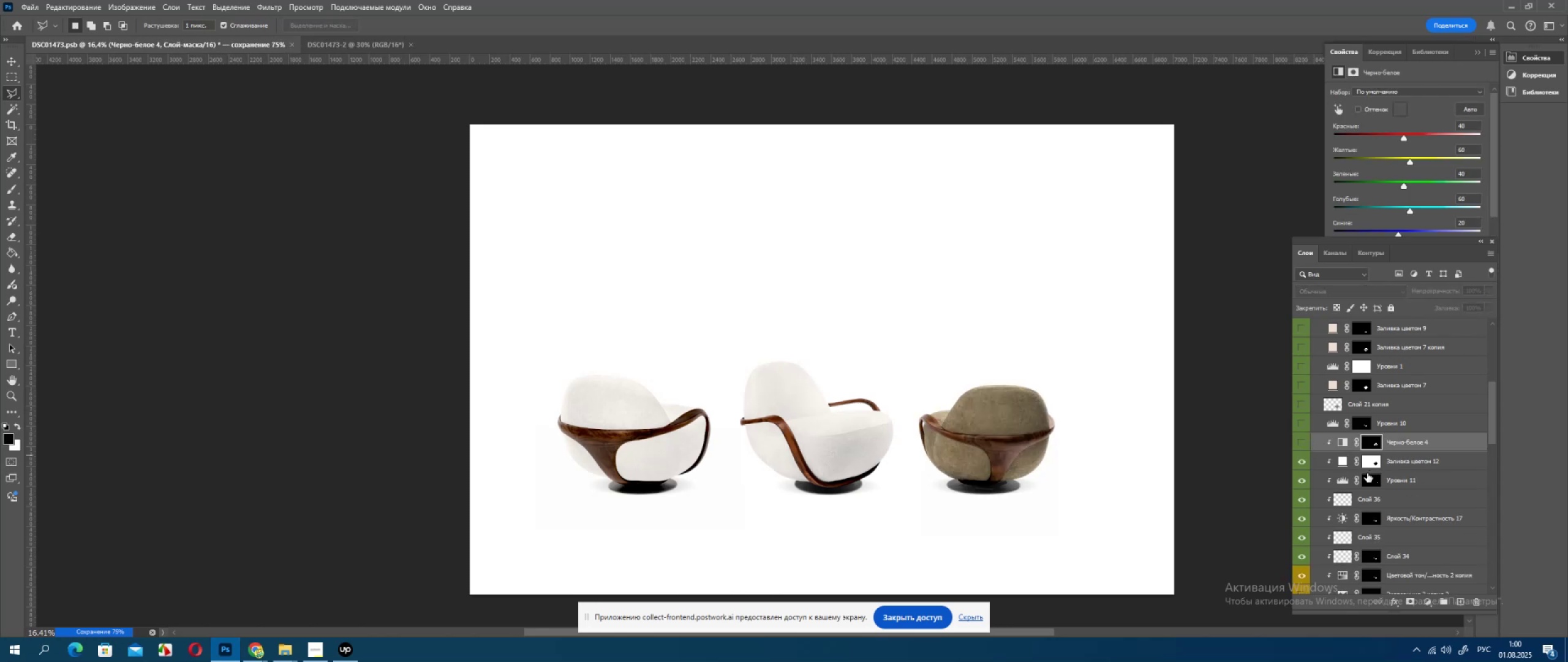 
mouse_move([1488, 413])
 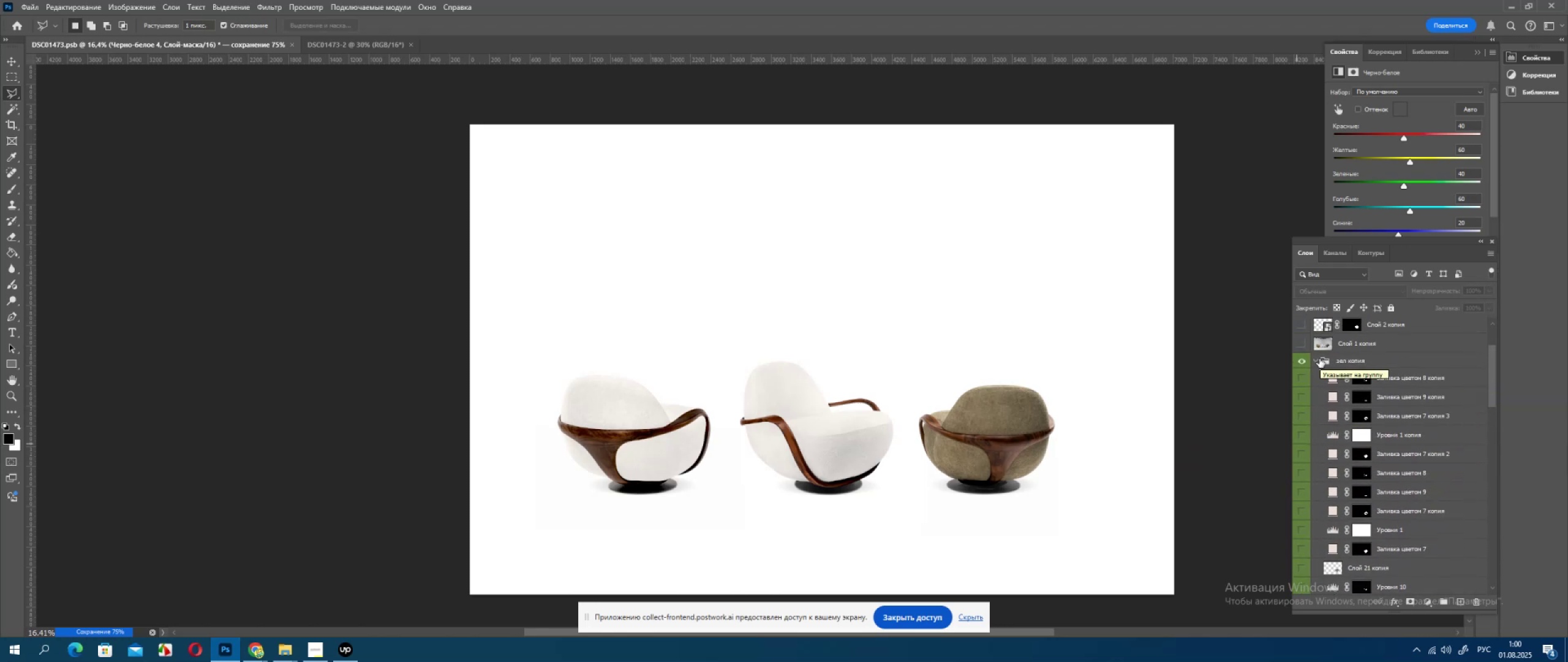 
left_click([1317, 360])
 